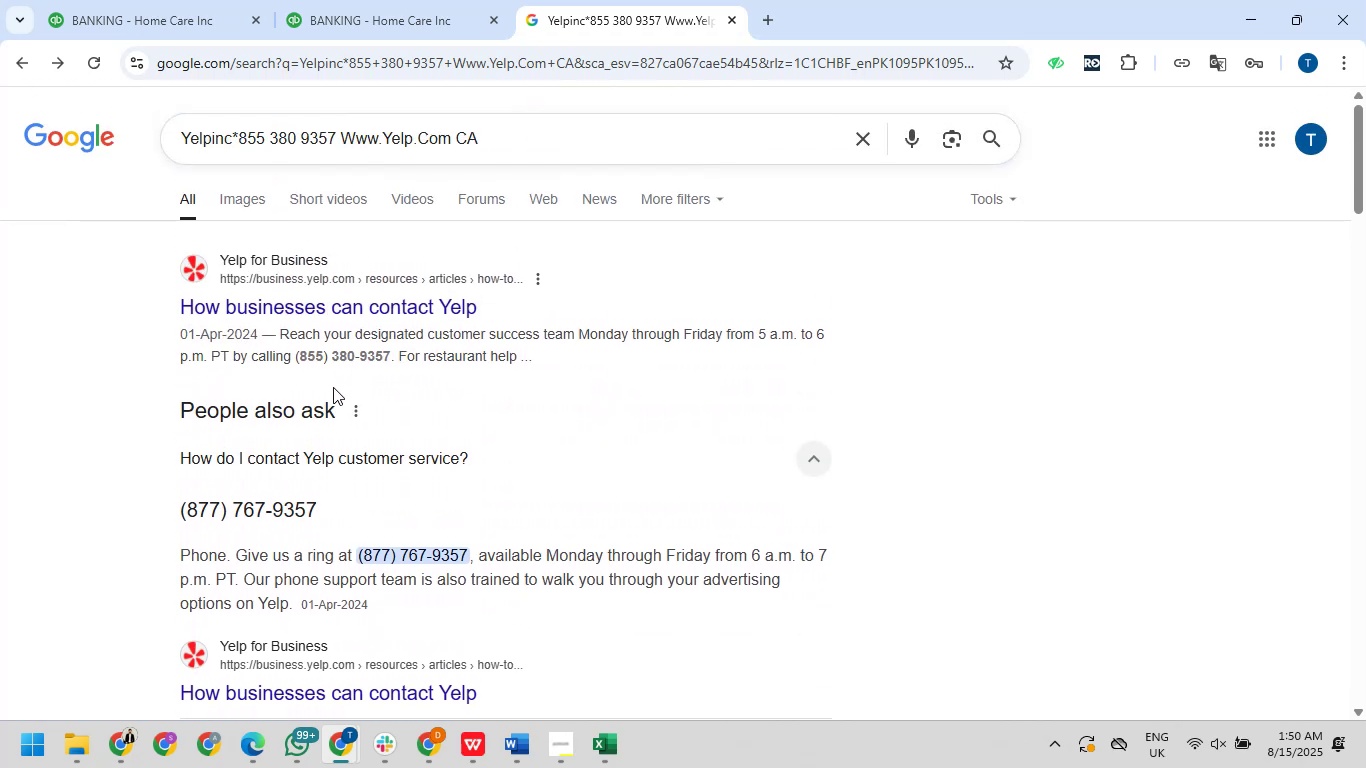 
left_click([236, 184])
 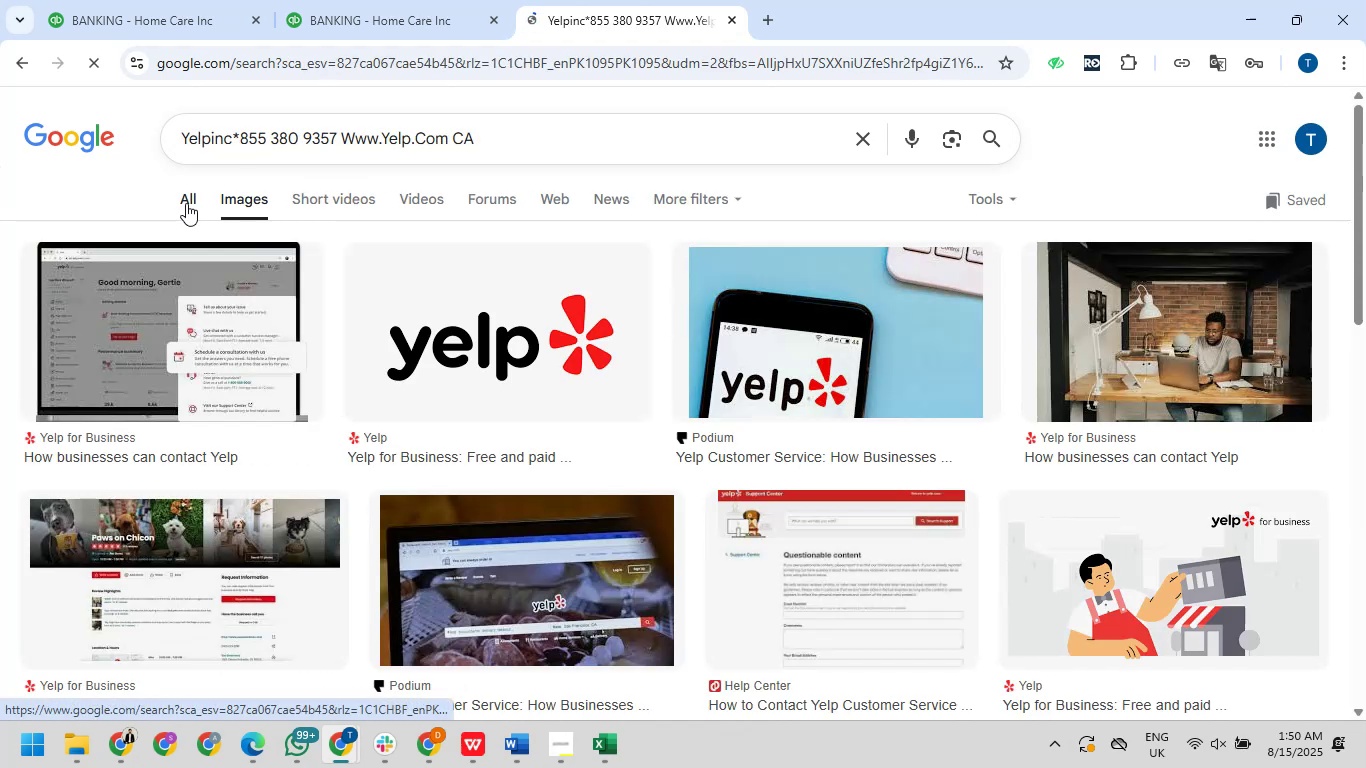 
left_click([186, 203])
 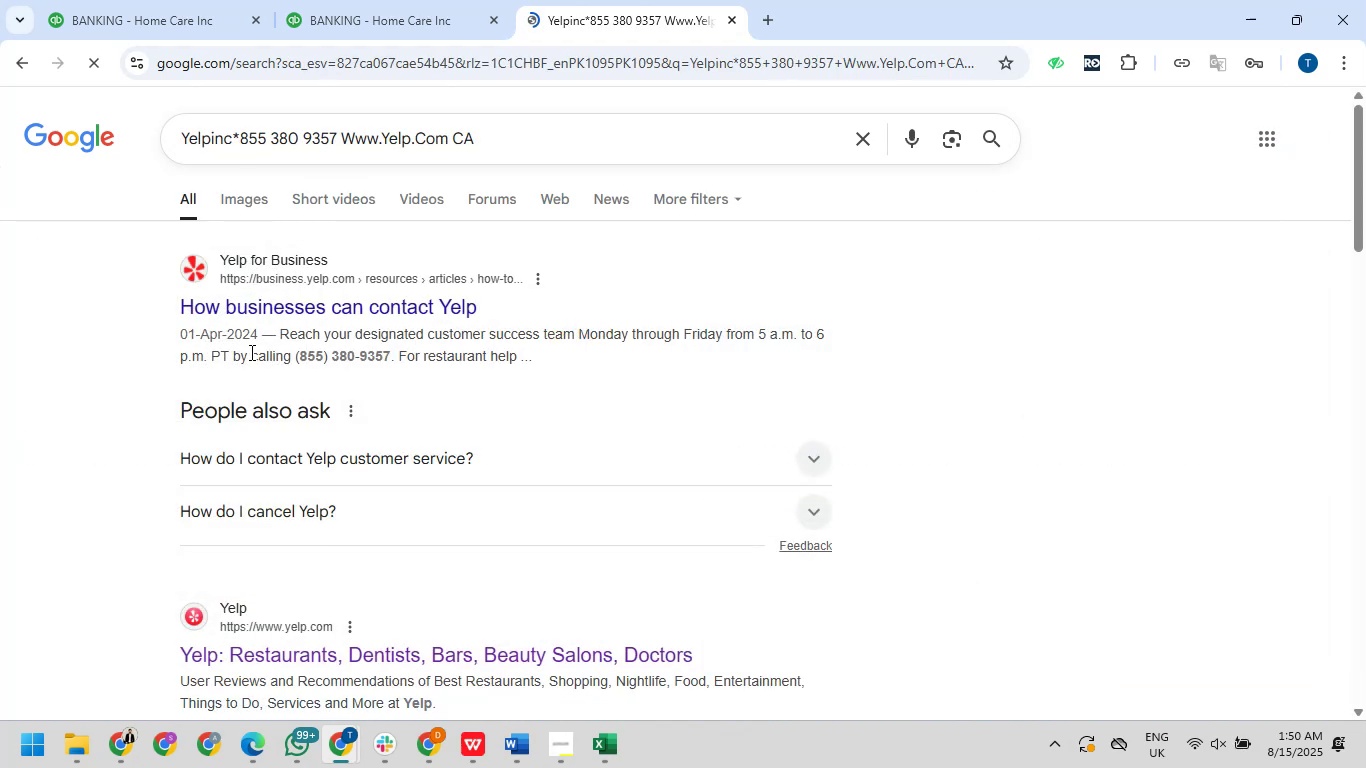 
scroll: coordinate [276, 408], scroll_direction: down, amount: 2.0
 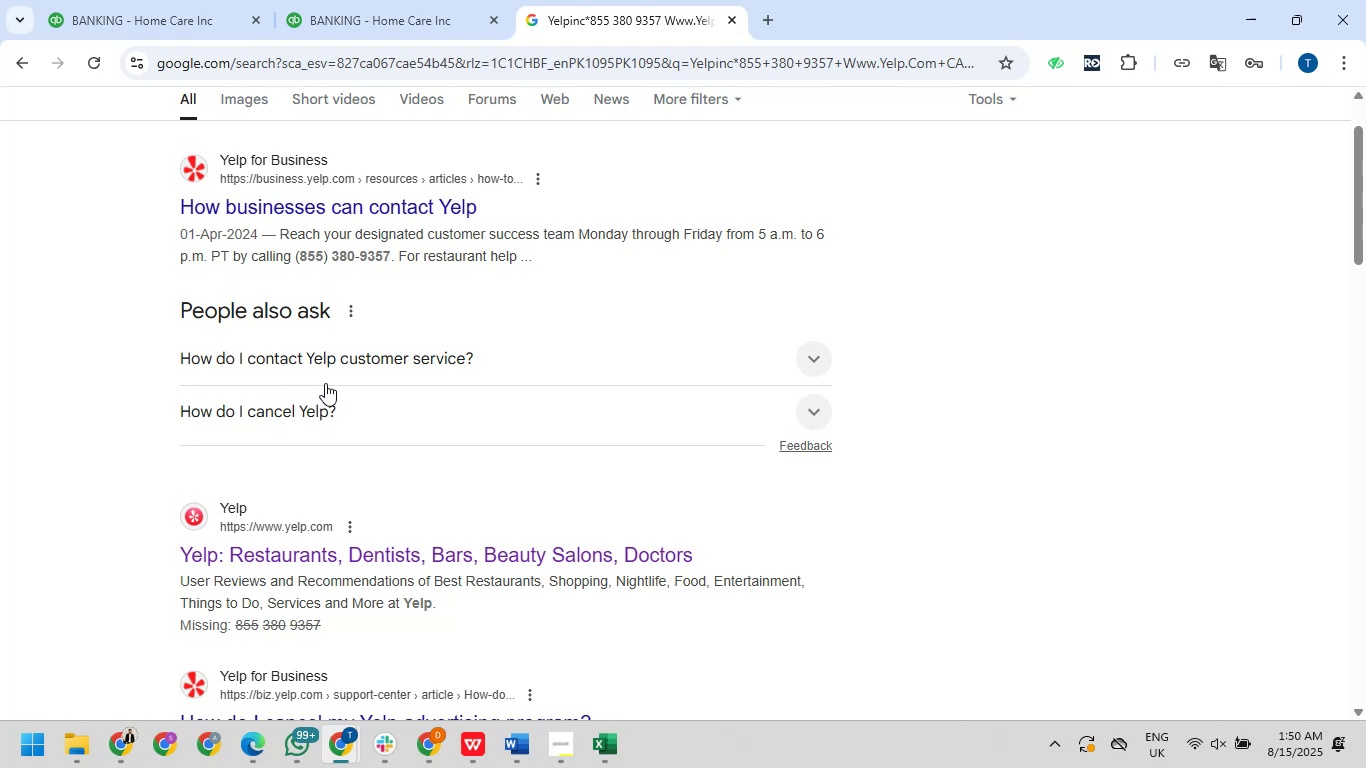 
wait(8.03)
 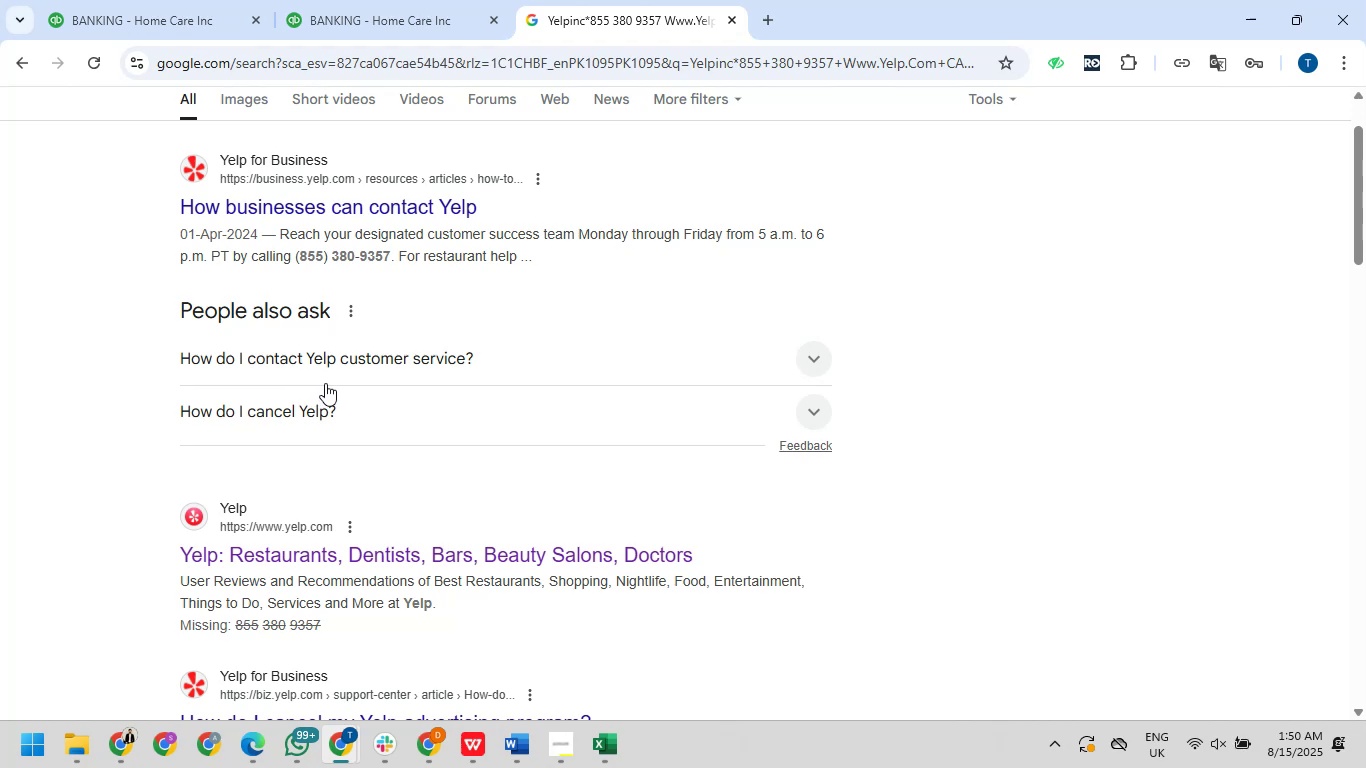 
scroll: coordinate [707, 353], scroll_direction: up, amount: 9.0
 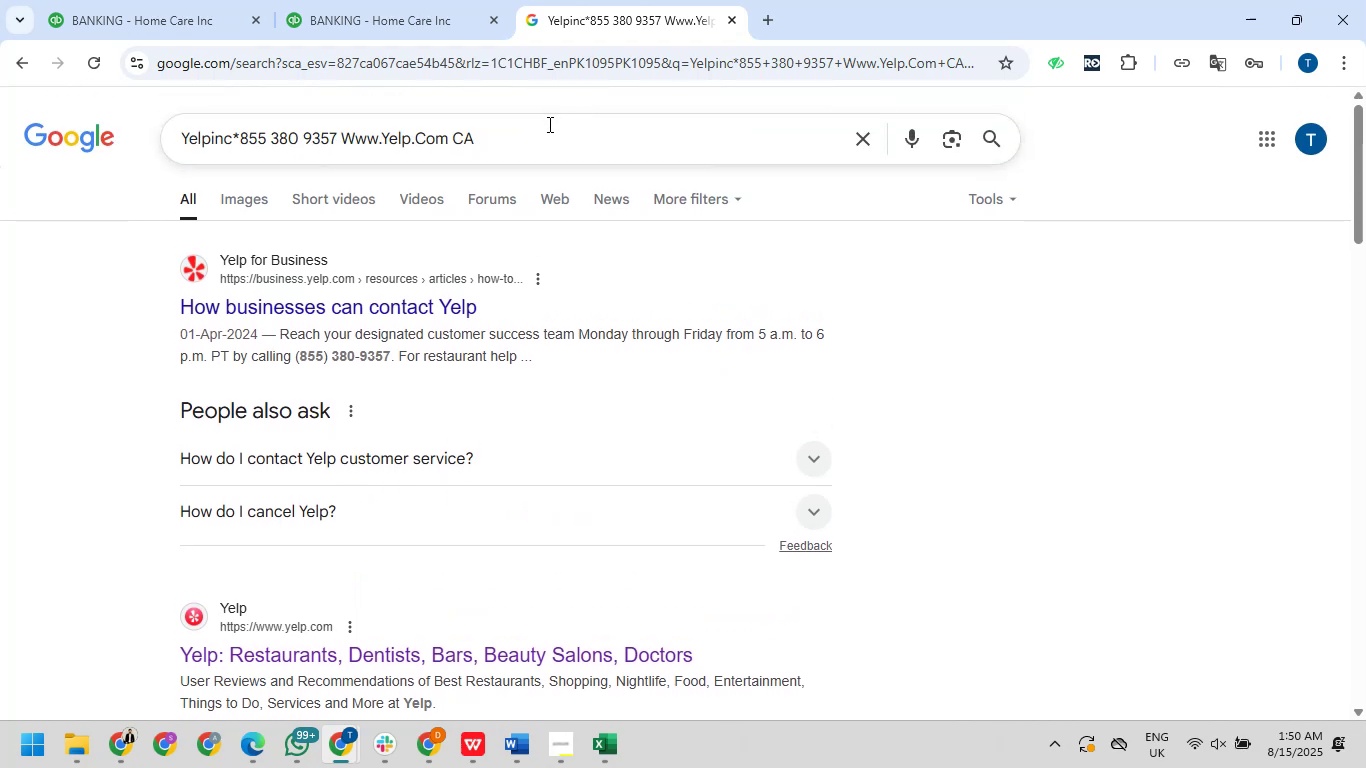 
left_click_drag(start_coordinate=[542, 143], to_coordinate=[542, 157])
 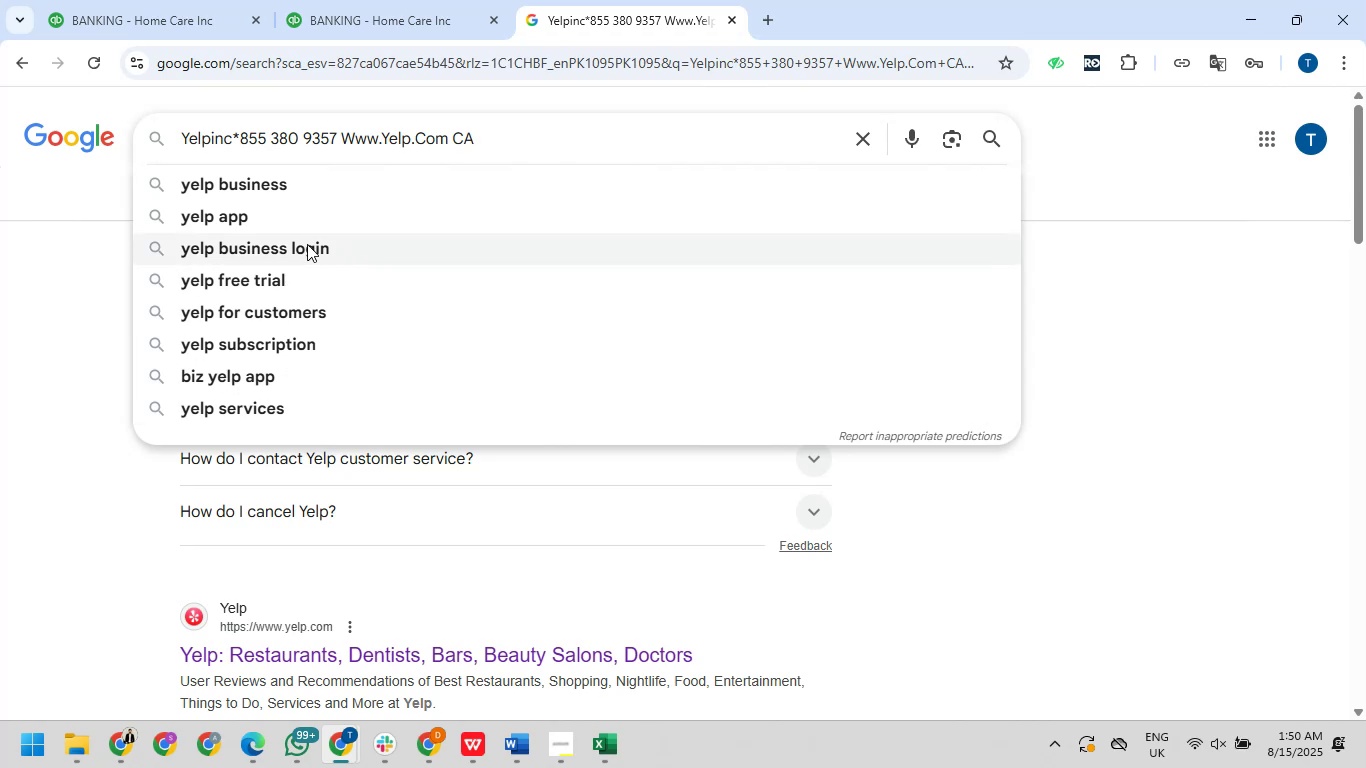 
left_click([250, 346])
 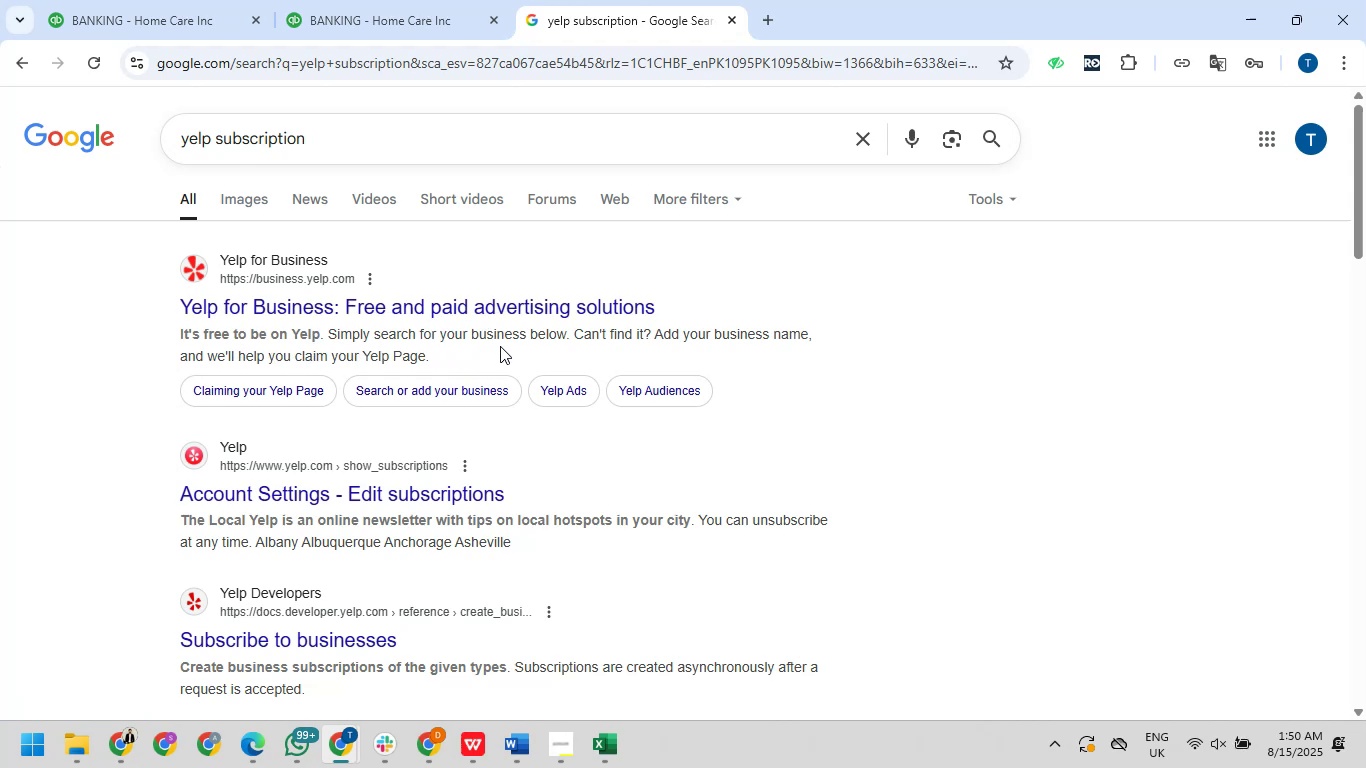 
wait(18.37)
 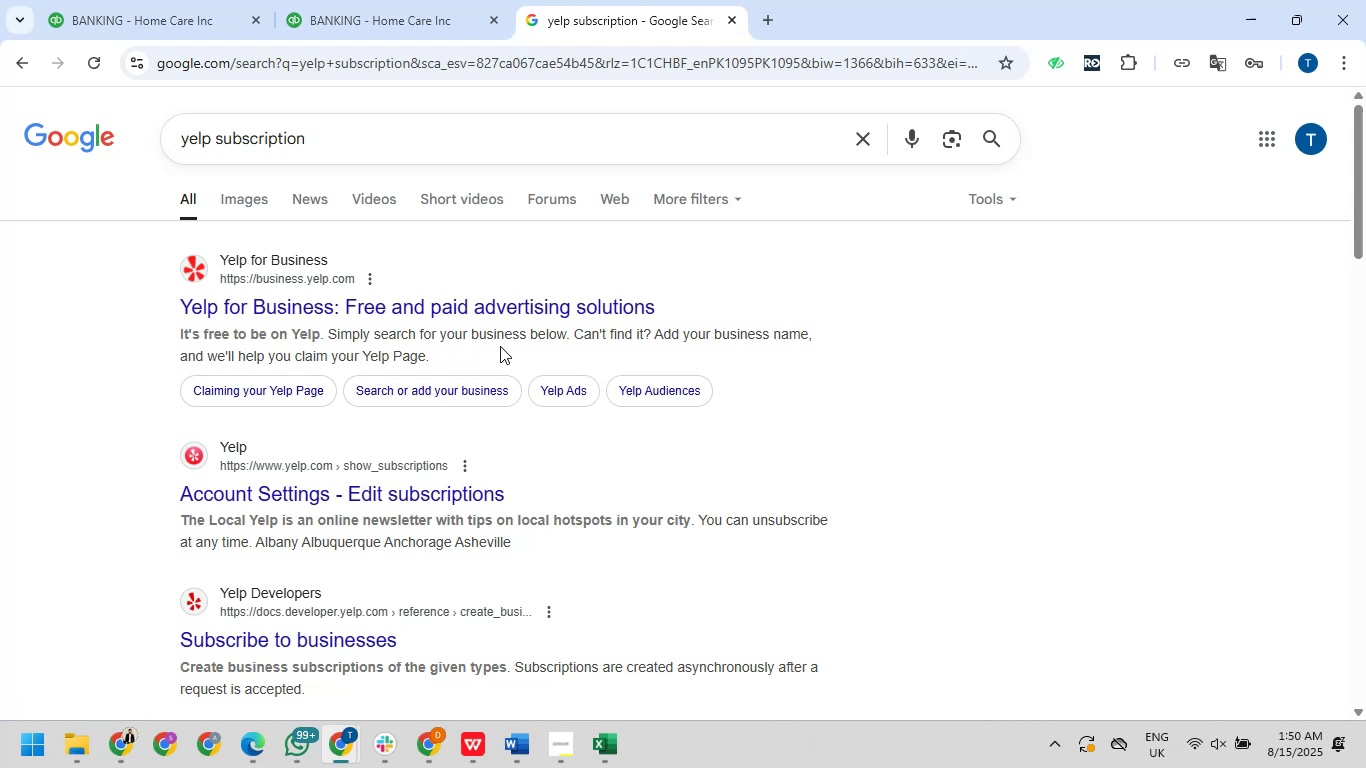 
scroll: coordinate [513, 393], scroll_direction: down, amount: 4.0
 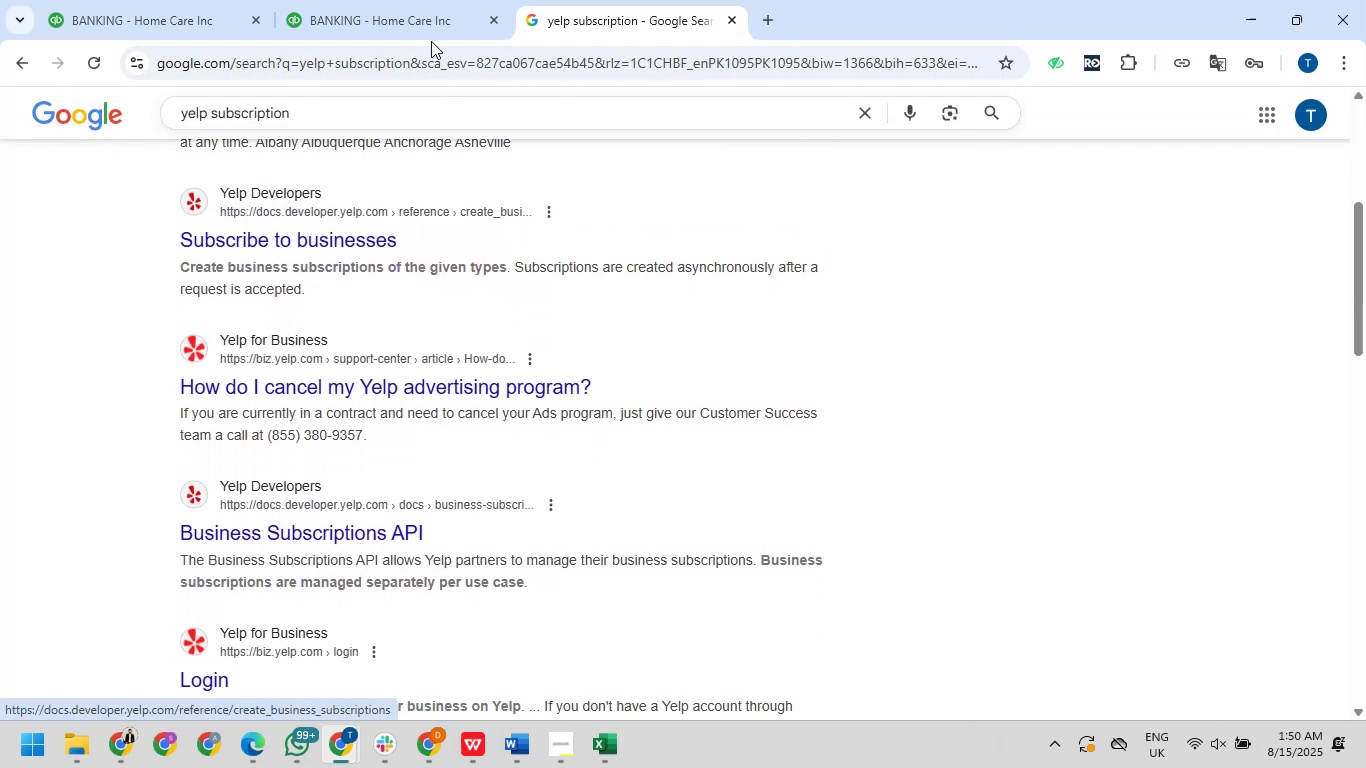 
left_click([366, 0])
 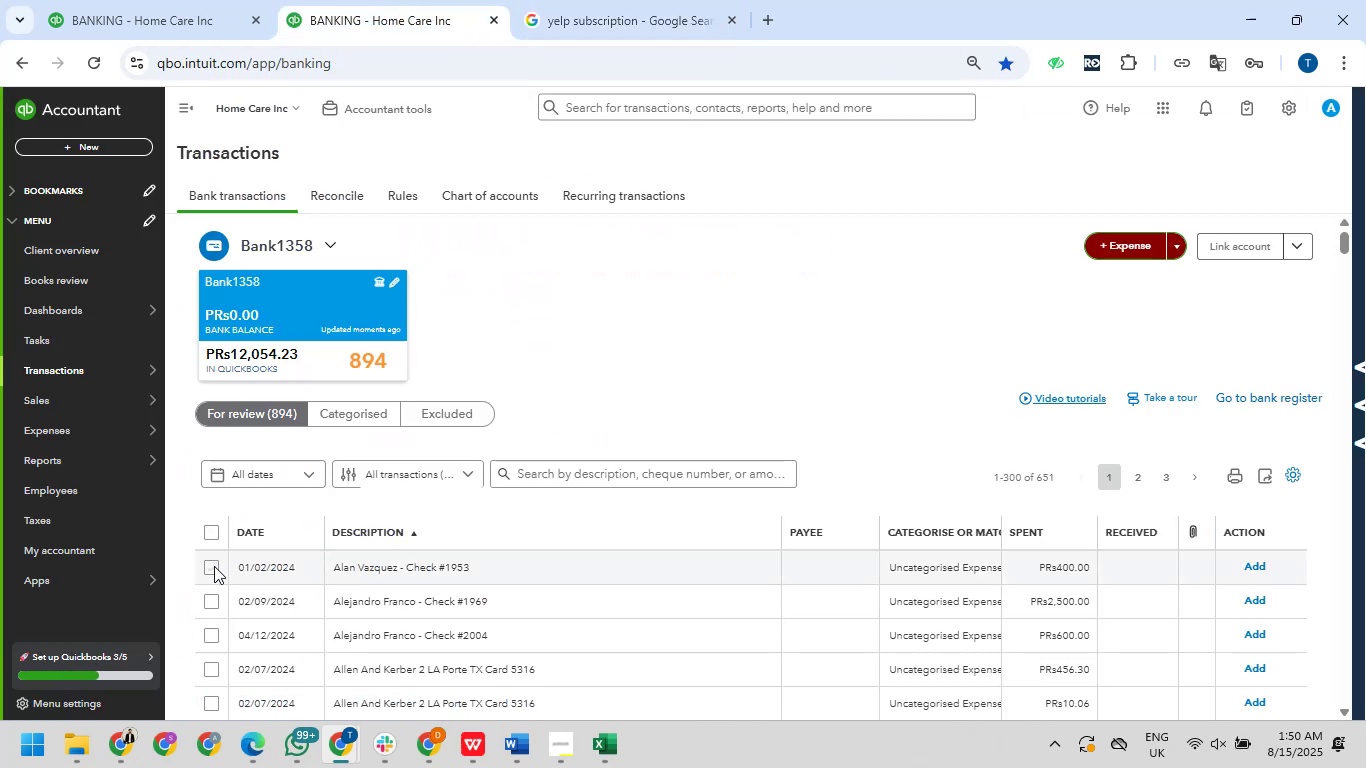 
left_click([214, 566])
 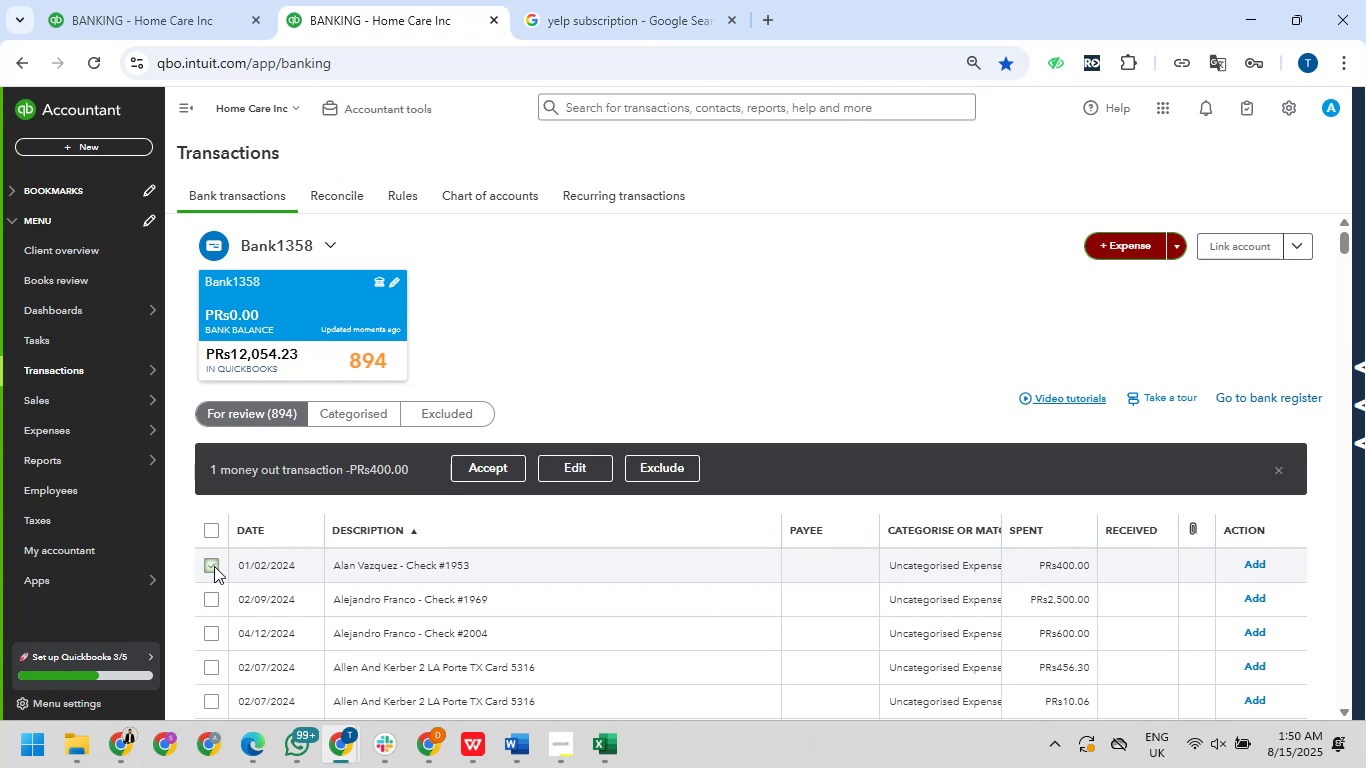 
left_click([214, 566])
 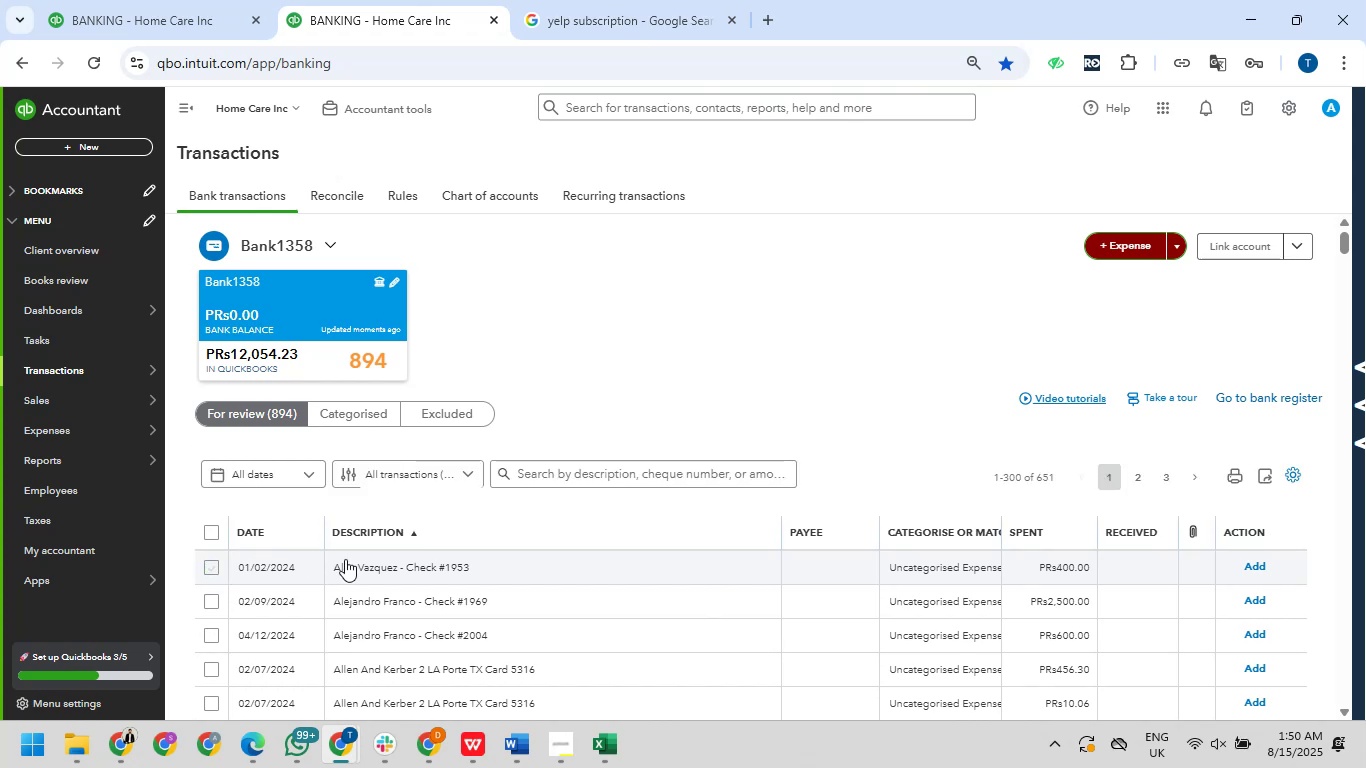 
scroll: coordinate [361, 568], scroll_direction: down, amount: 1.0
 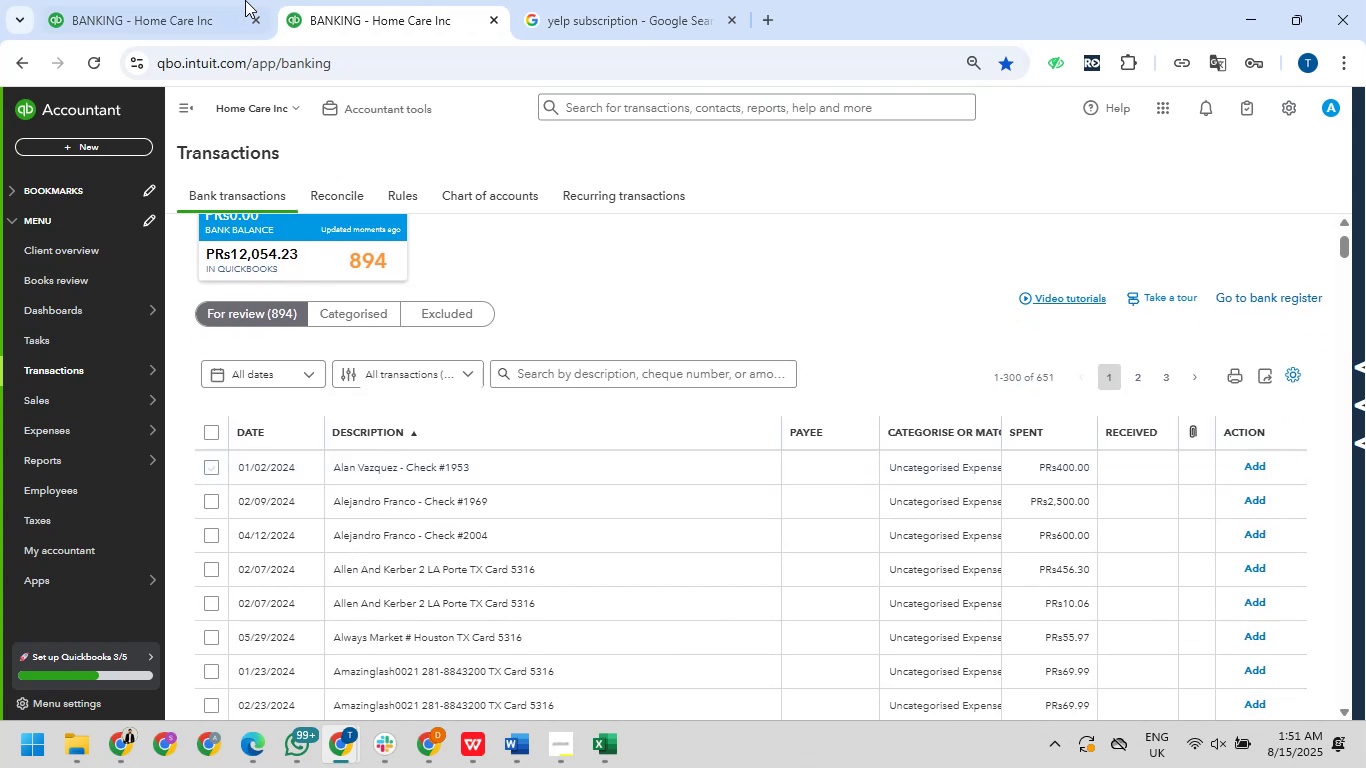 
left_click([240, 0])
 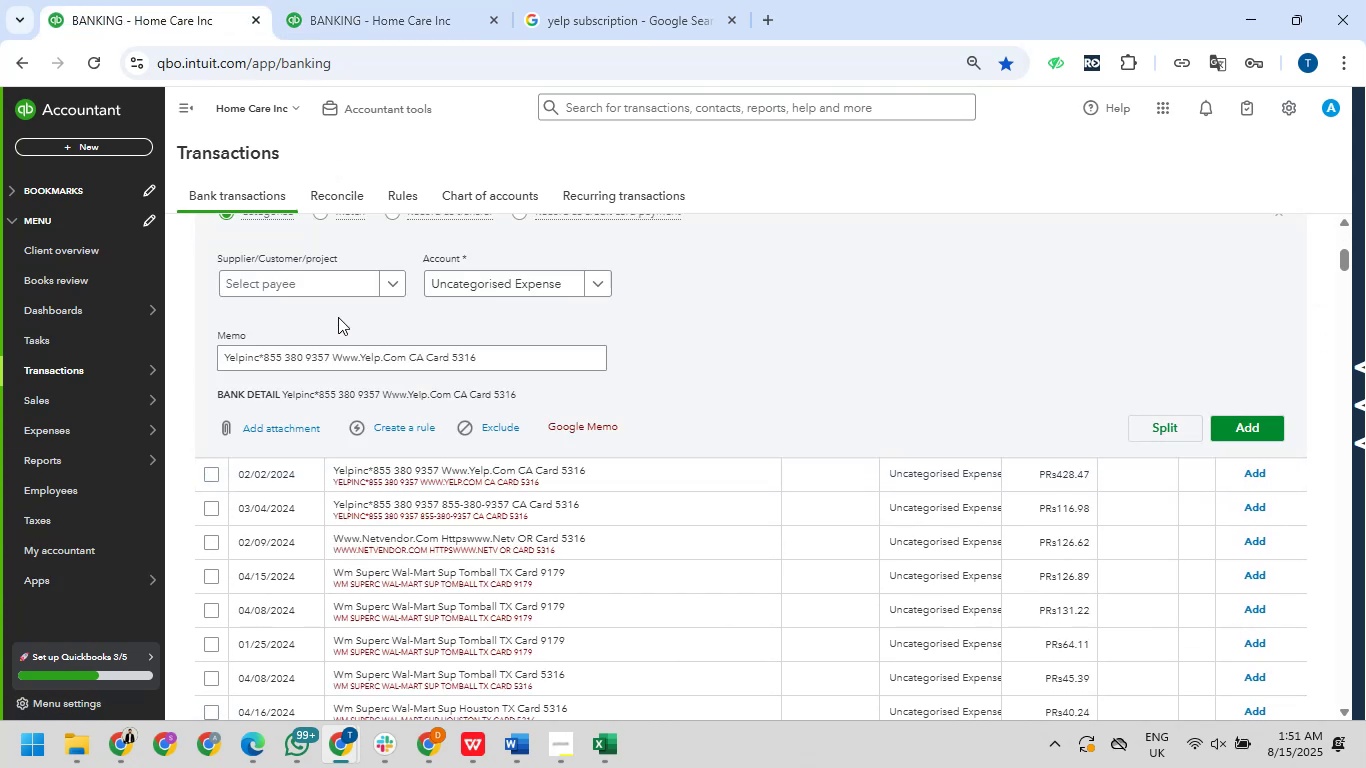 
scroll: coordinate [315, 319], scroll_direction: up, amount: 2.0
 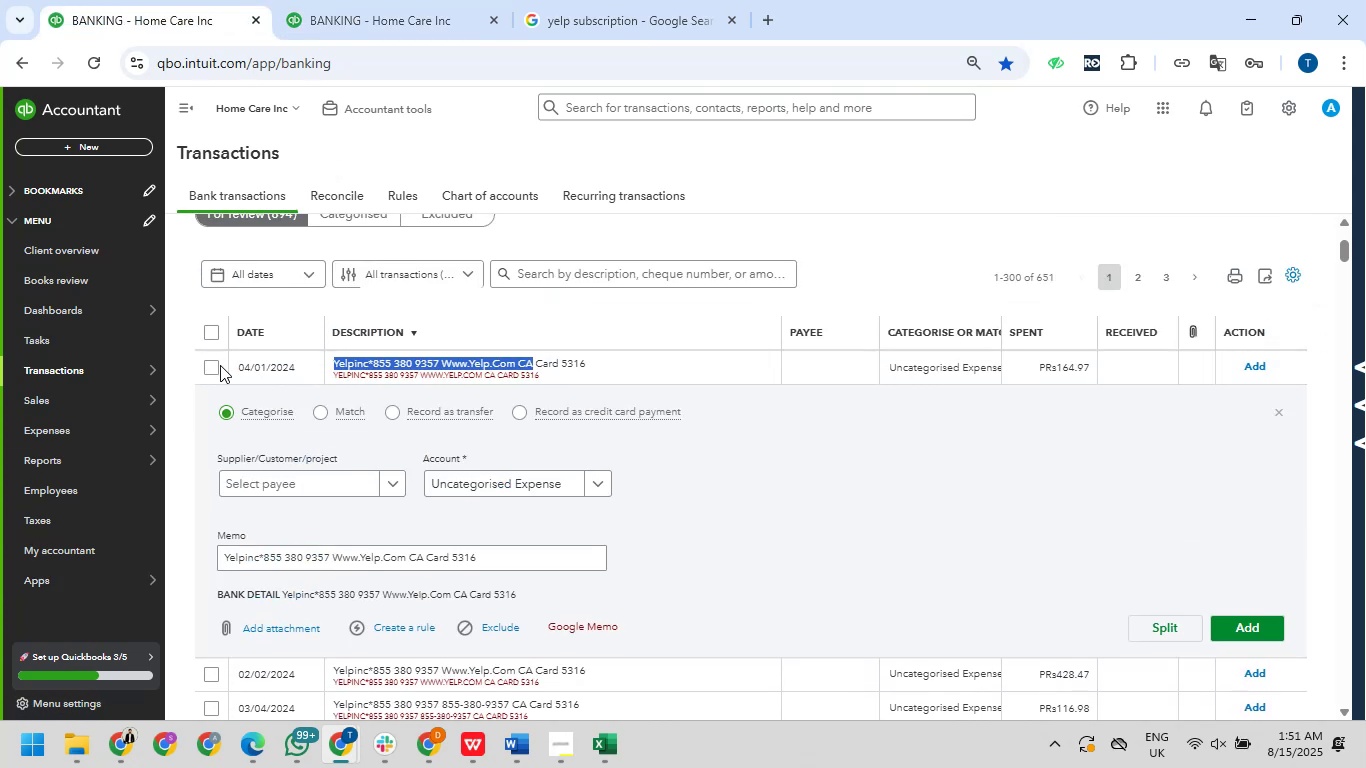 
left_click([219, 365])
 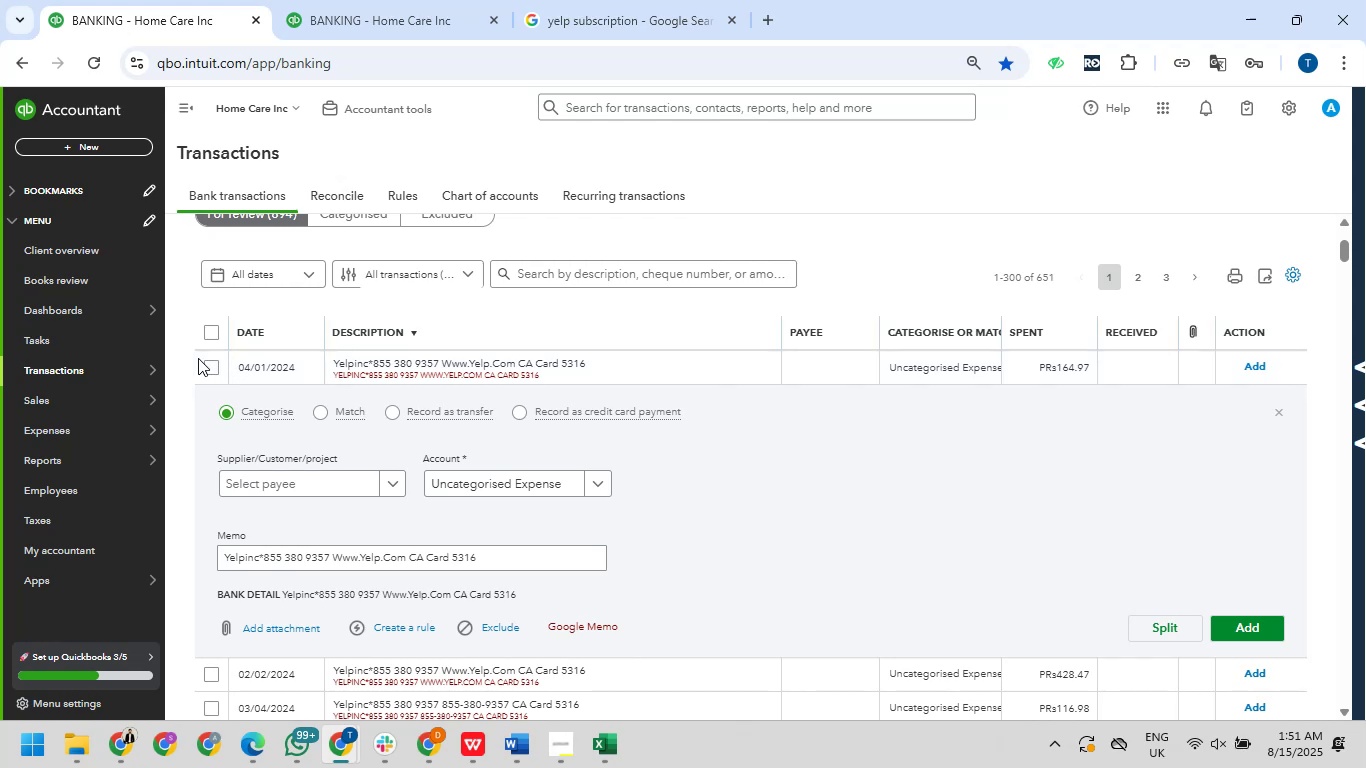 
left_click([208, 368])
 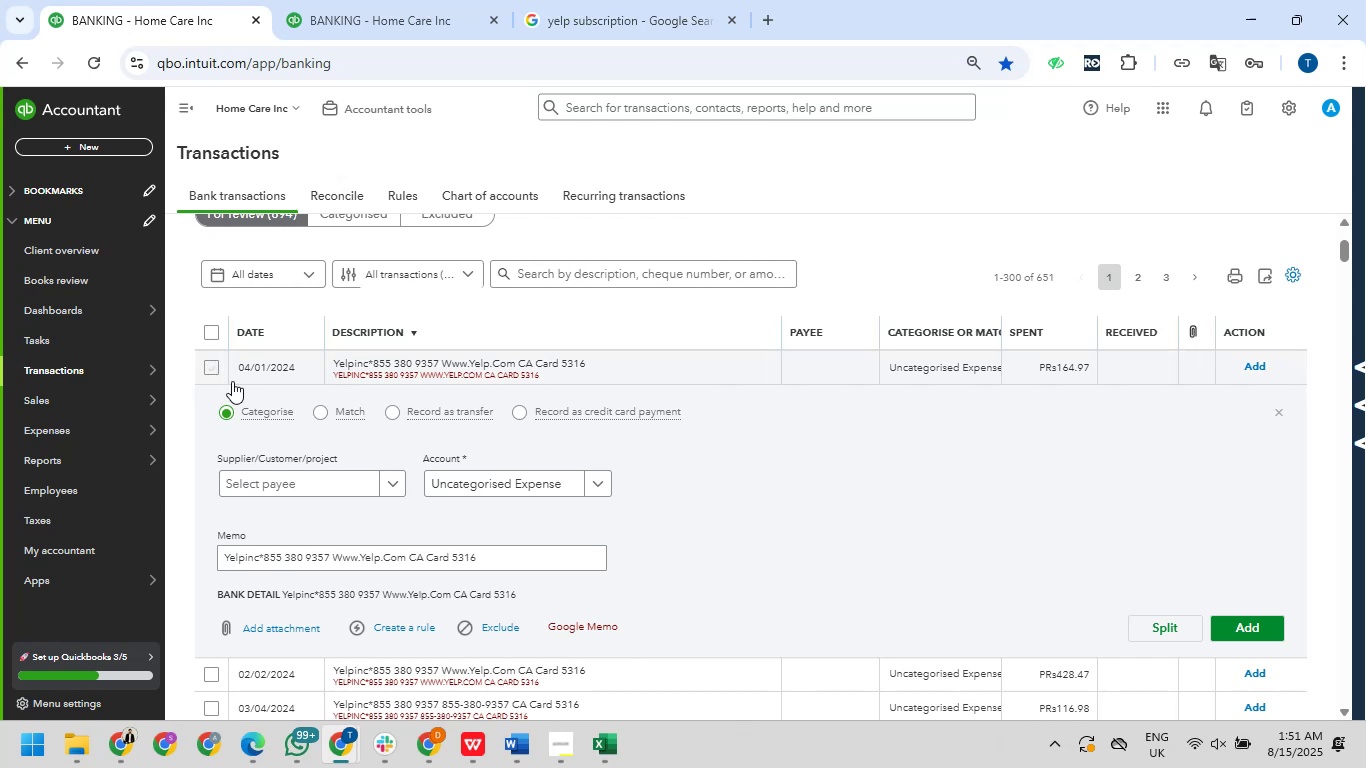 
scroll: coordinate [232, 381], scroll_direction: down, amount: 1.0
 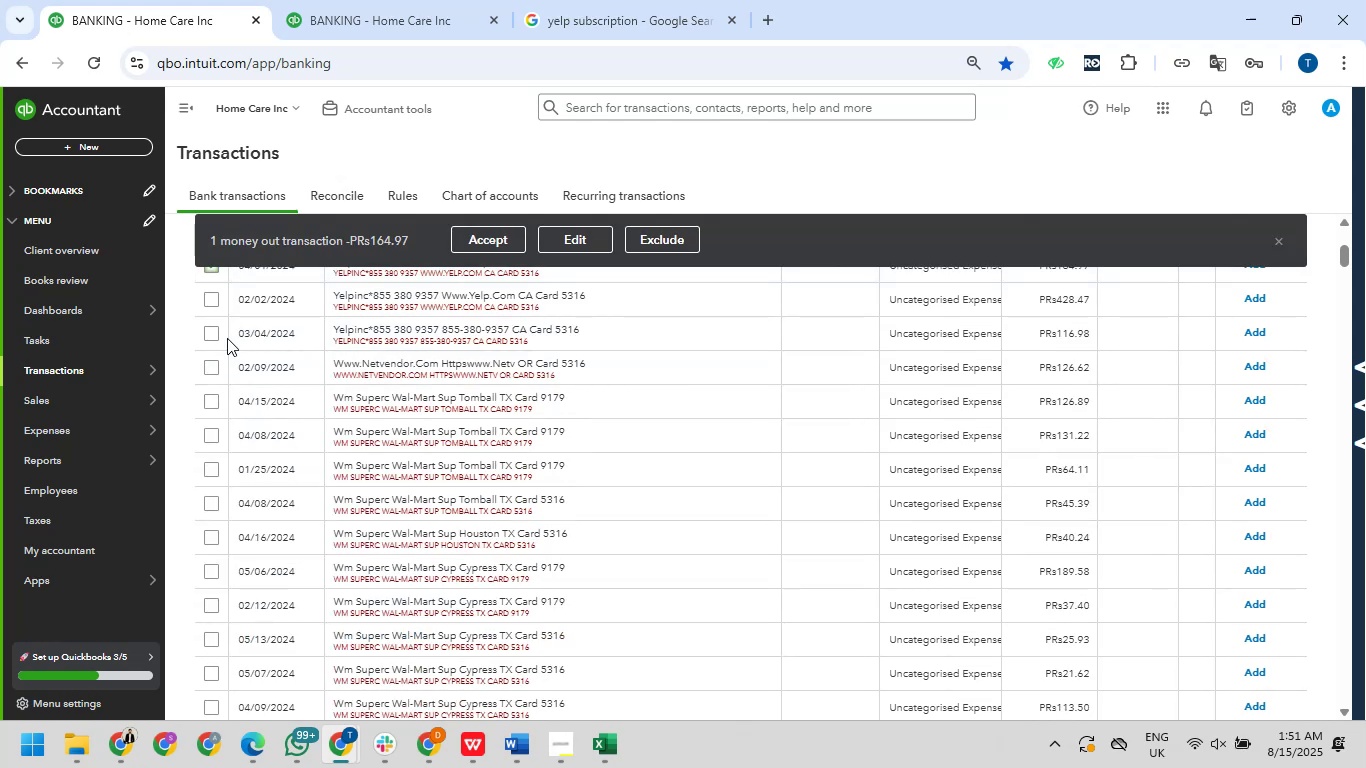 
scroll: coordinate [227, 338], scroll_direction: up, amount: 1.0
 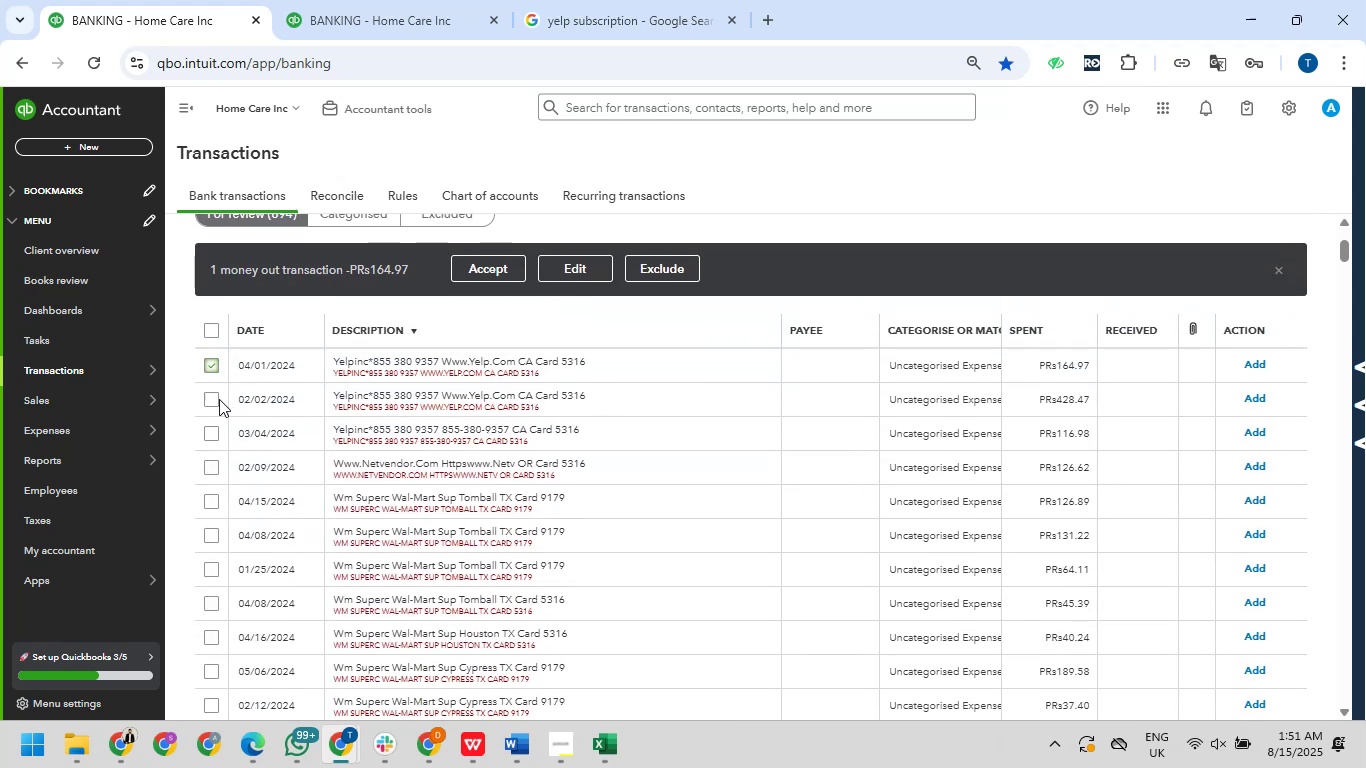 
left_click([215, 399])
 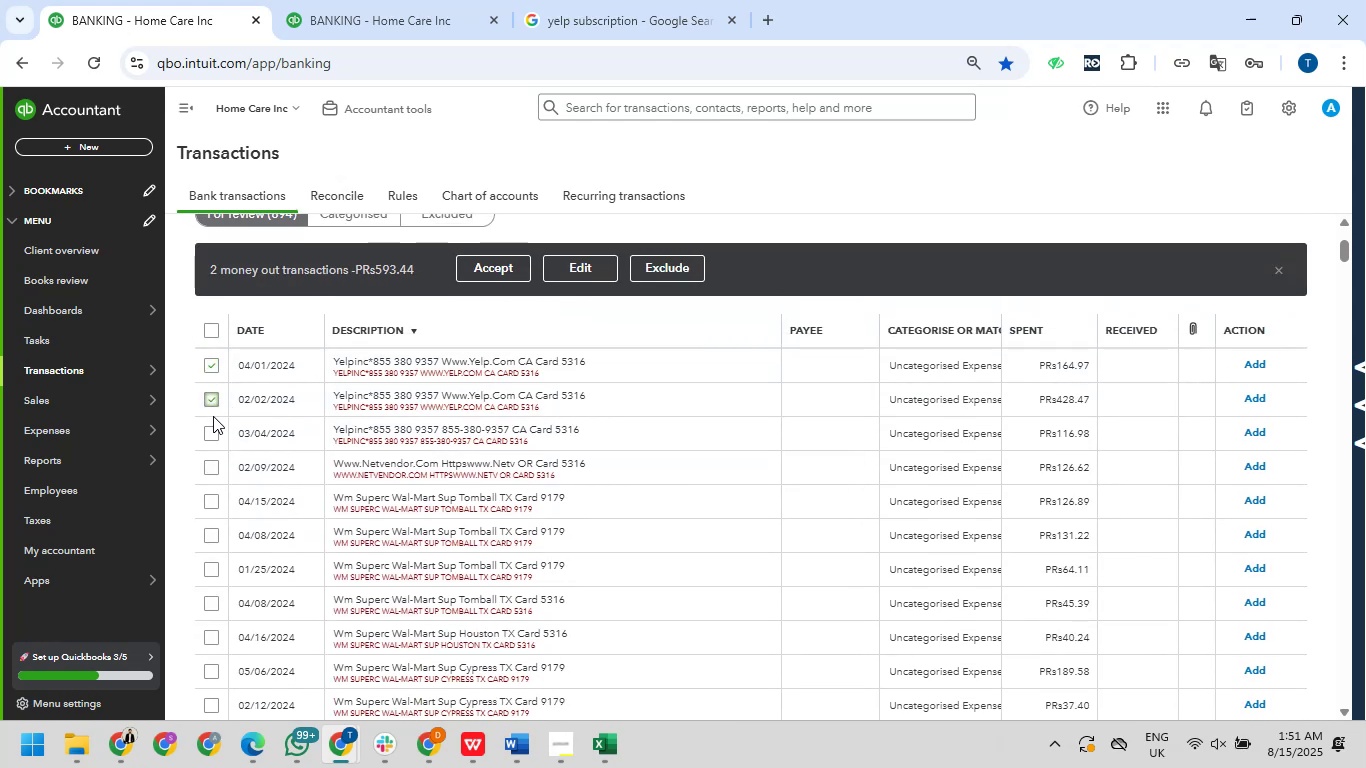 
left_click([214, 434])
 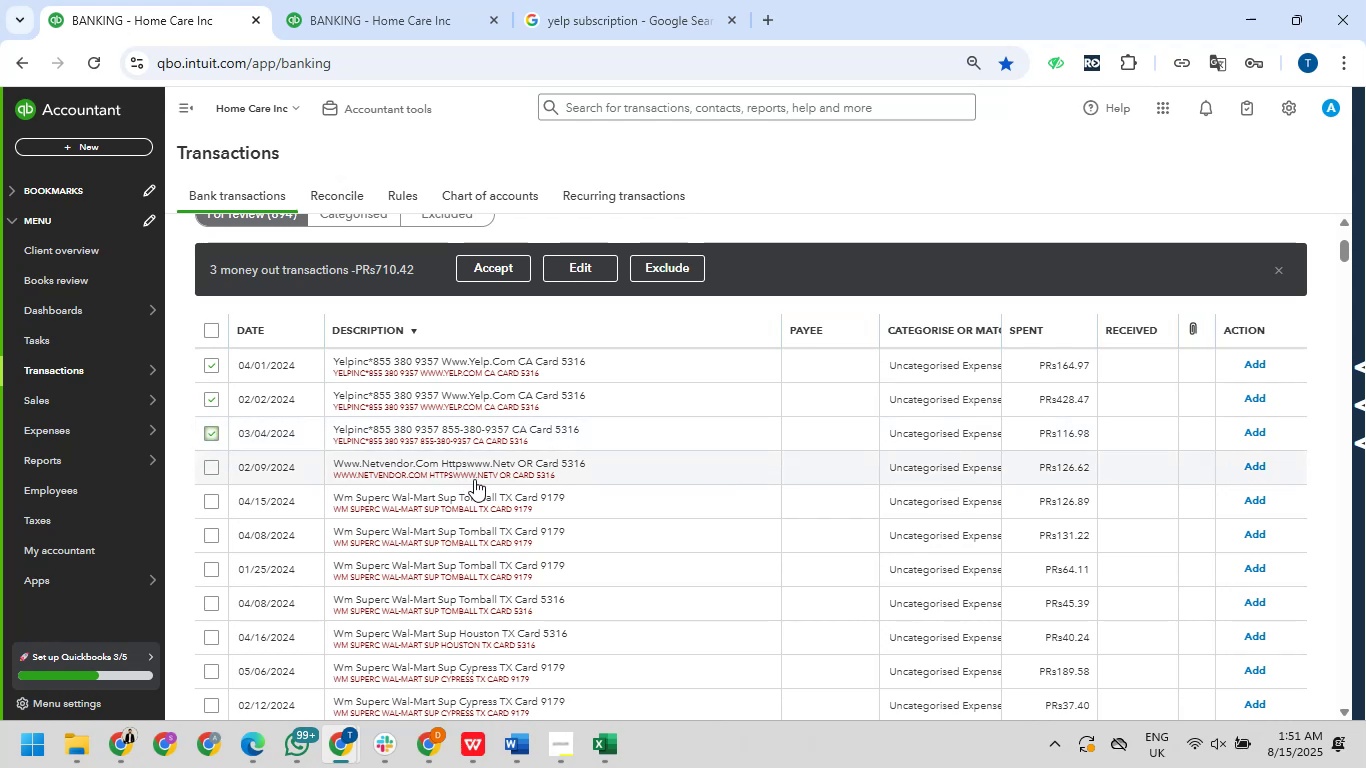 
wait(6.88)
 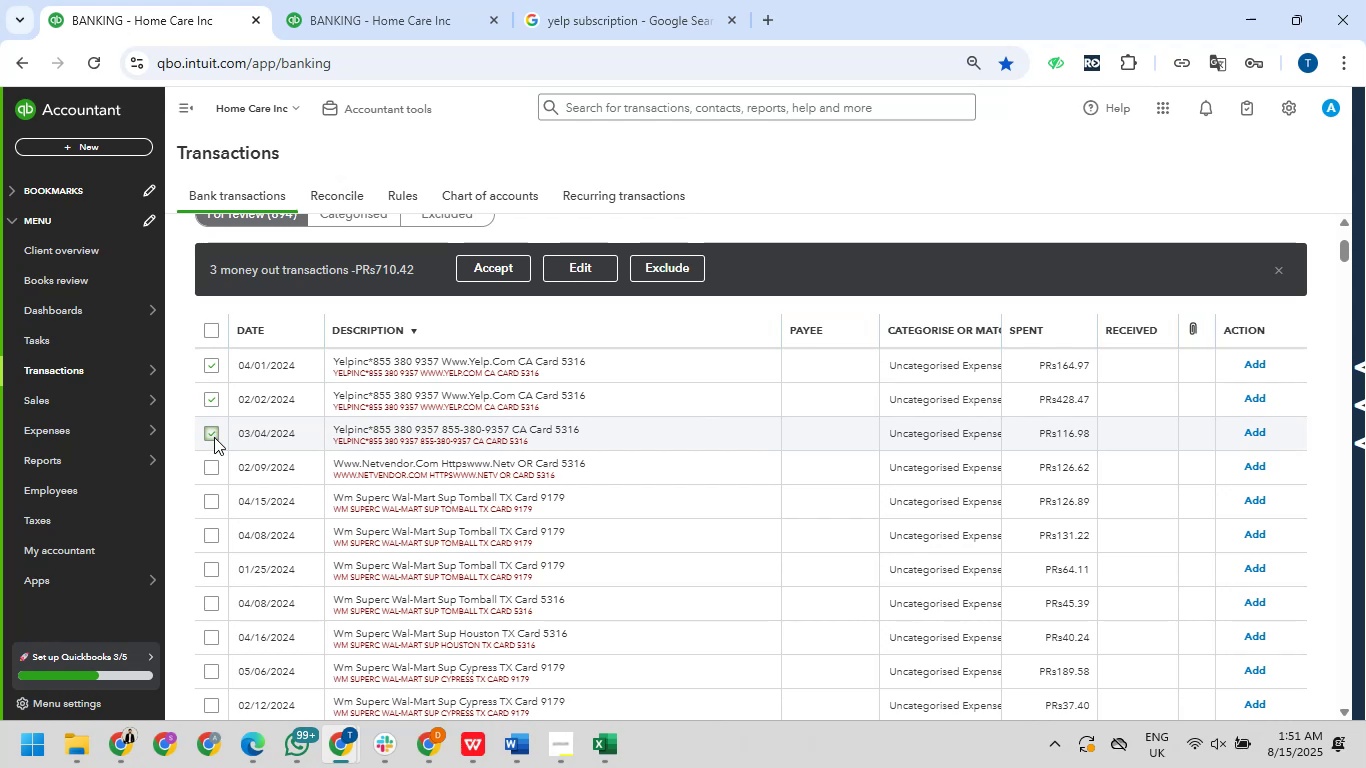 
left_click([596, 272])
 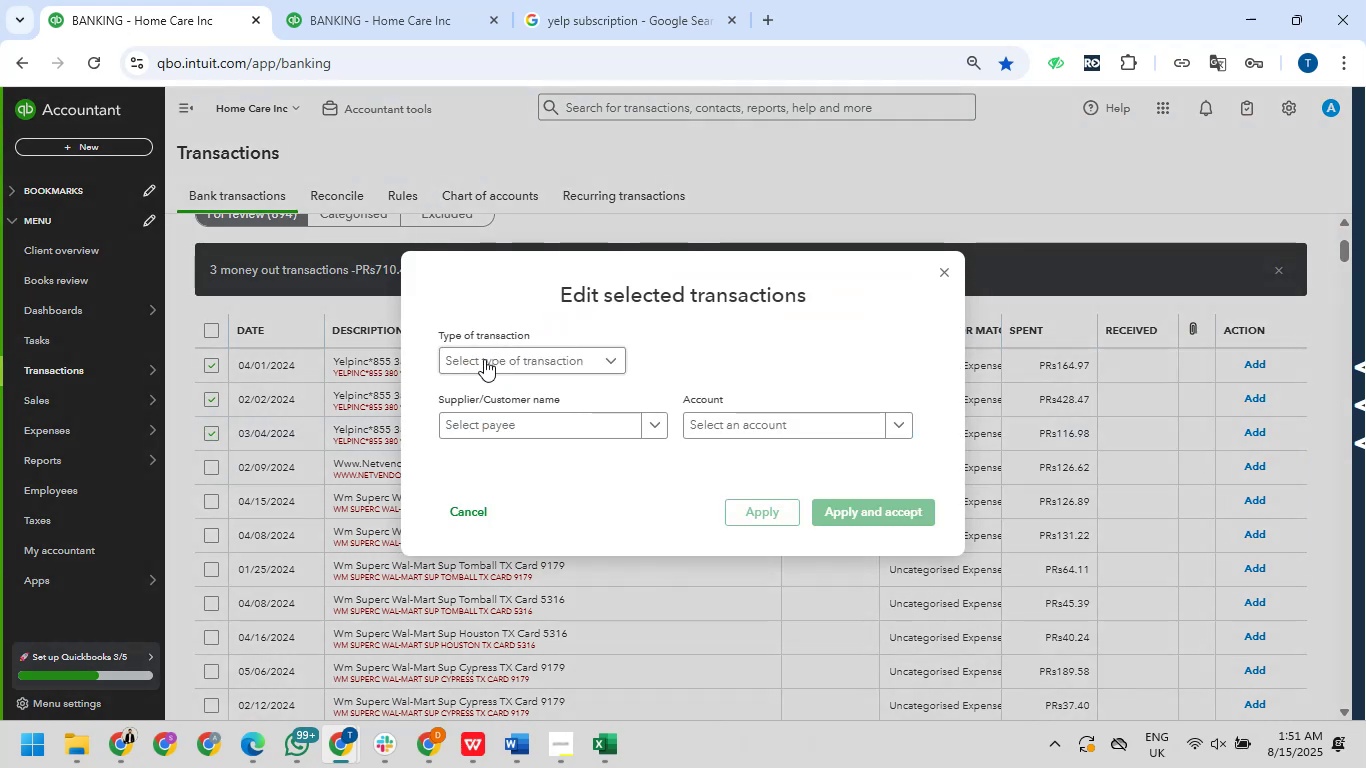 
left_click([483, 361])
 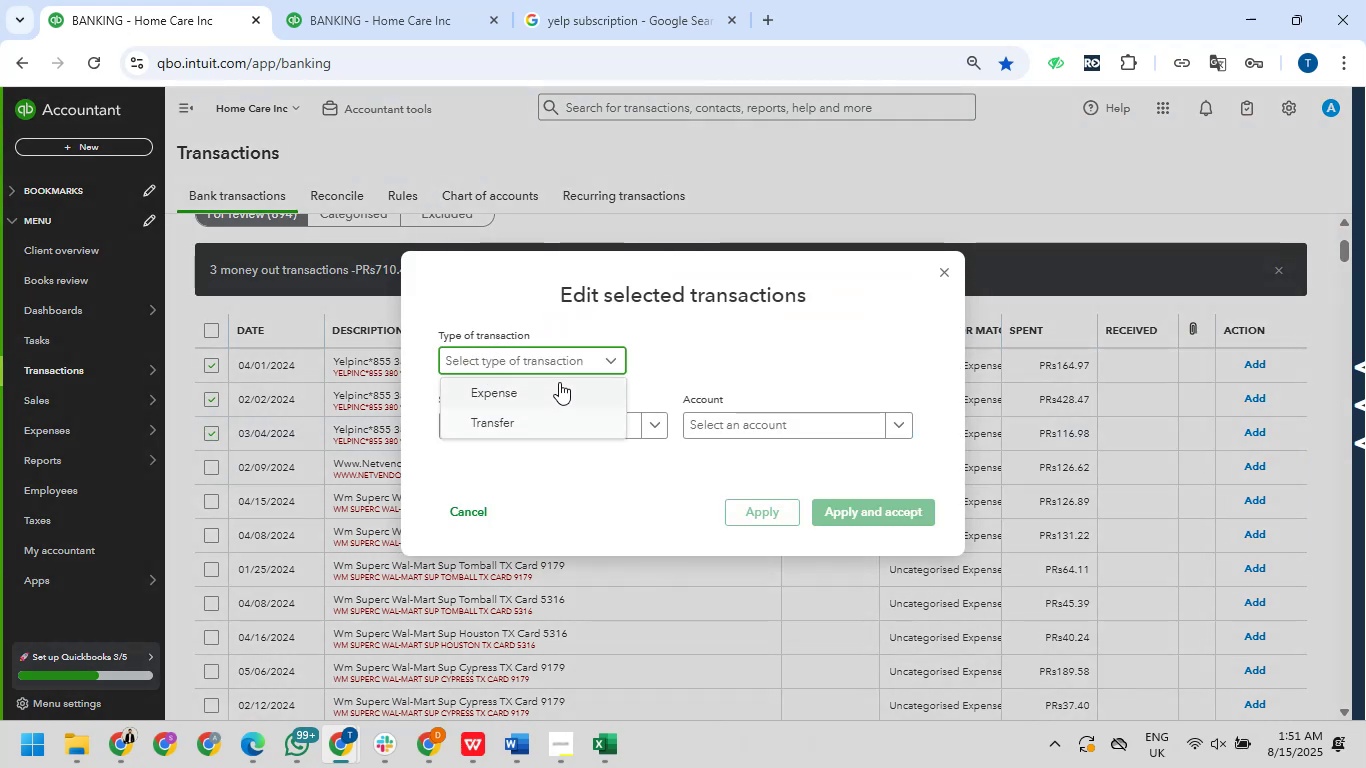 
left_click([559, 382])
 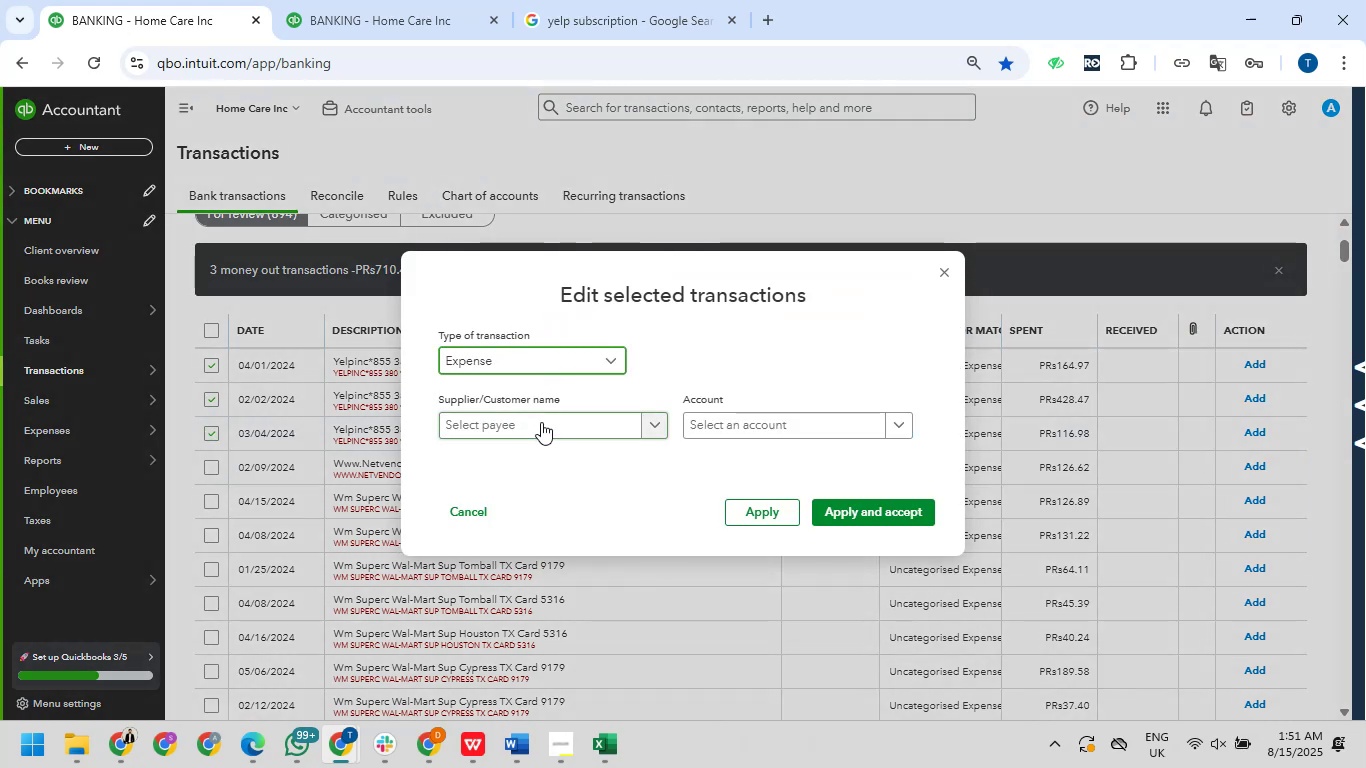 
left_click([541, 422])
 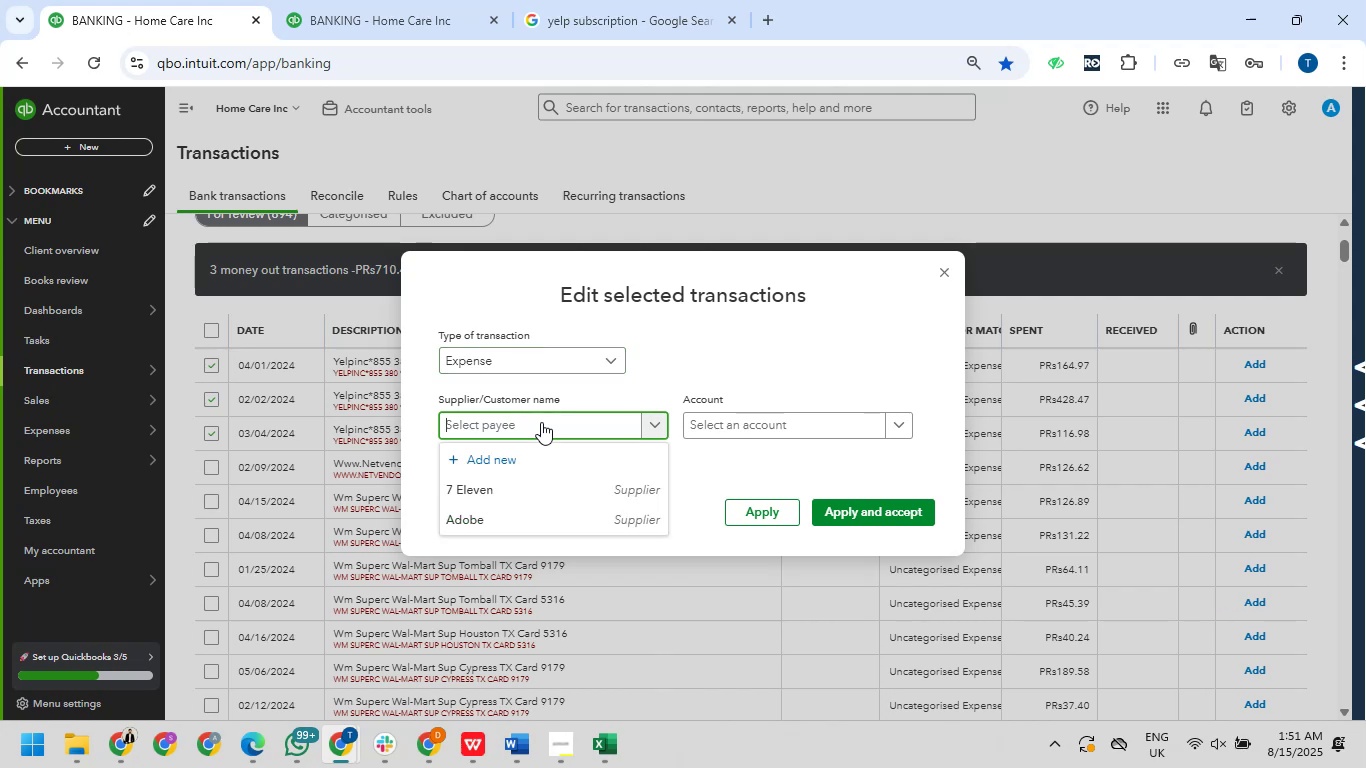 
wait(5.87)
 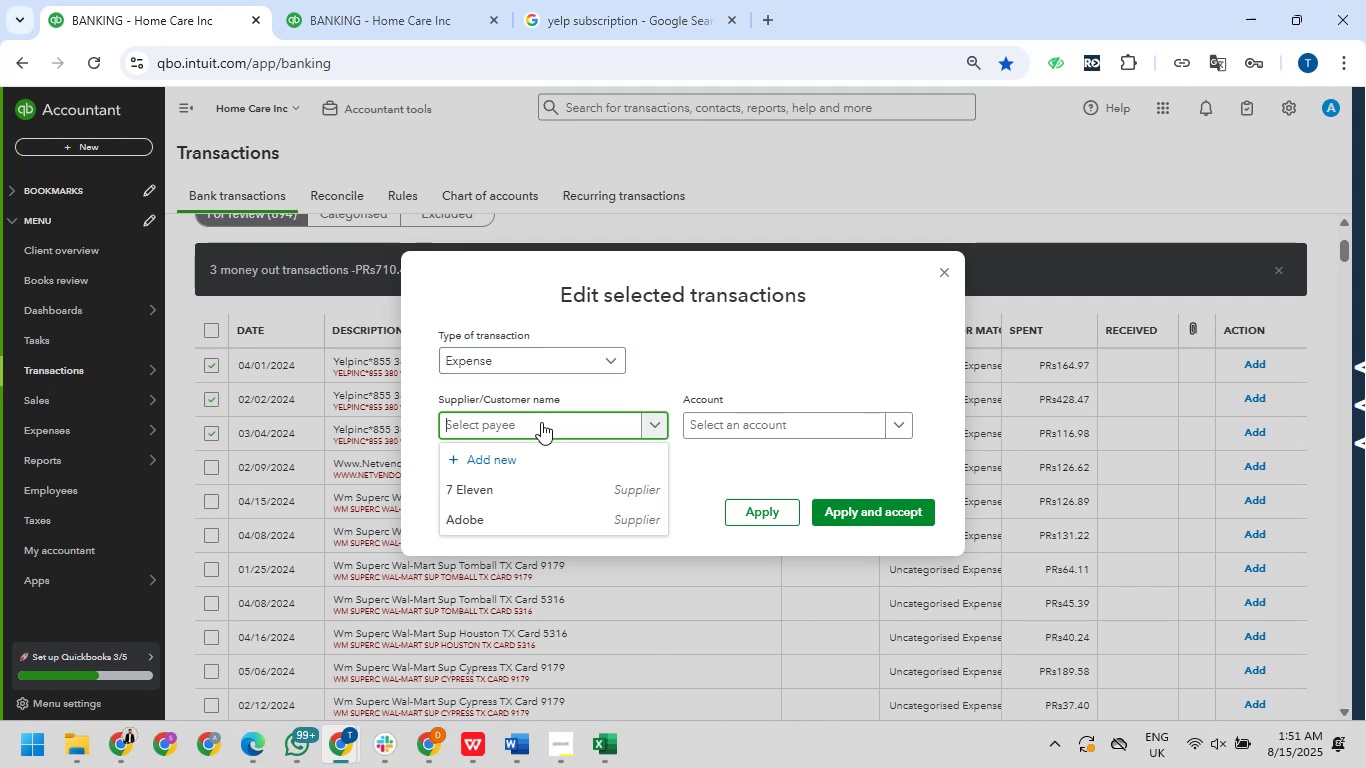 
type(Yelp.com)
 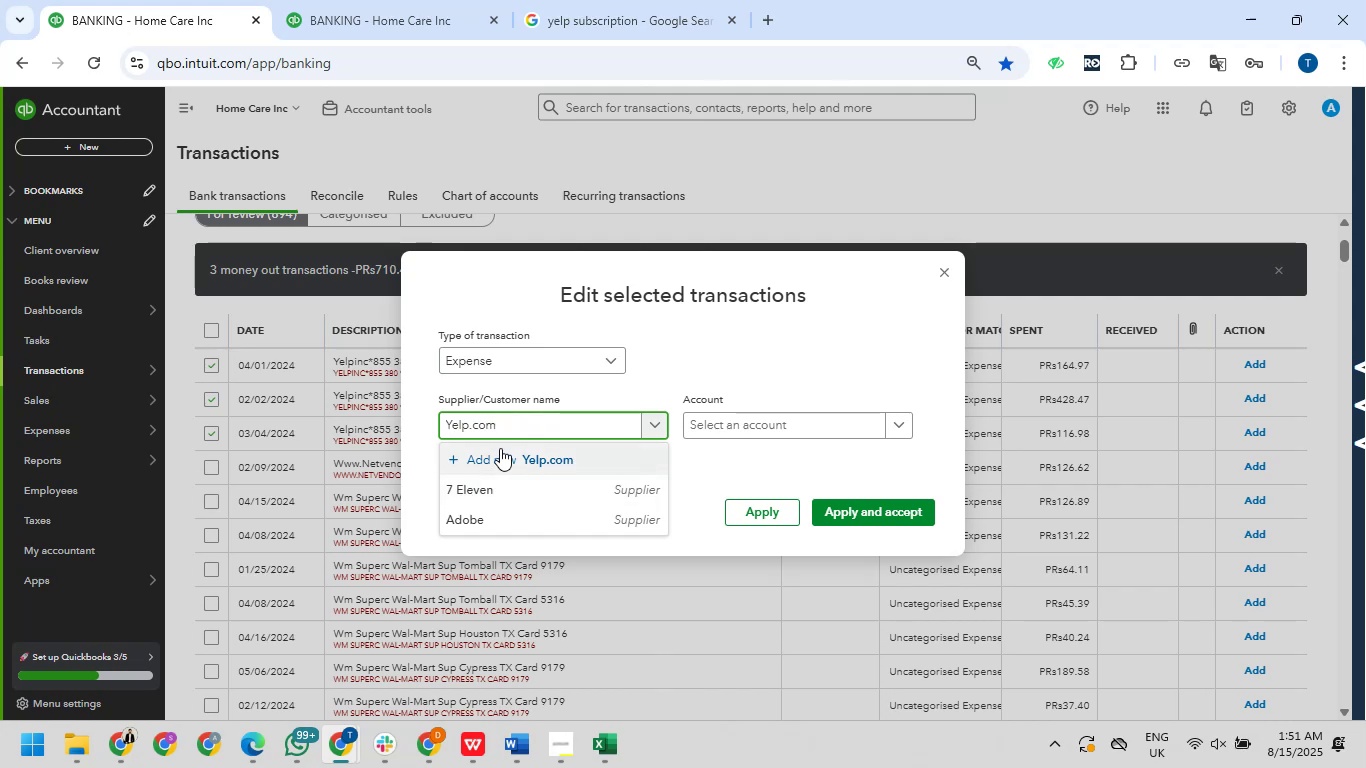 
left_click([491, 460])
 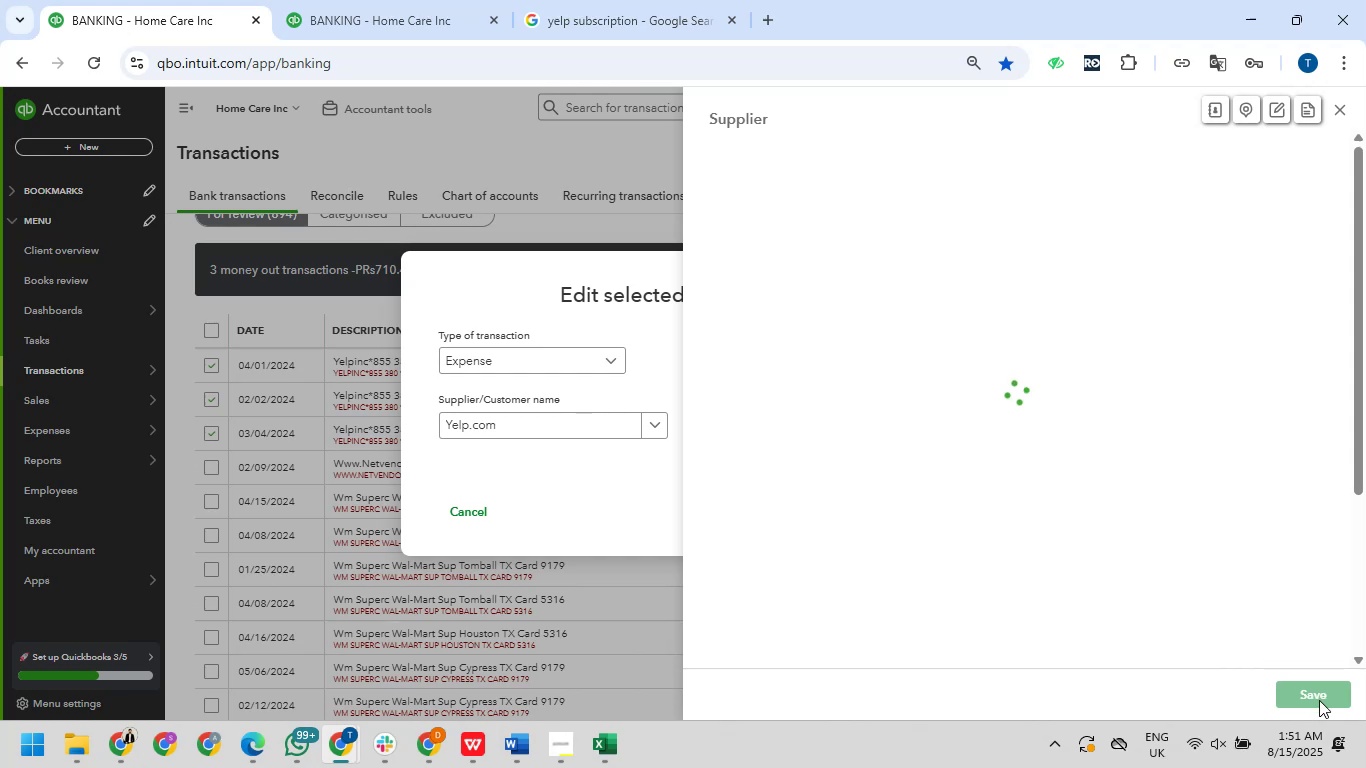 
wait(10.01)
 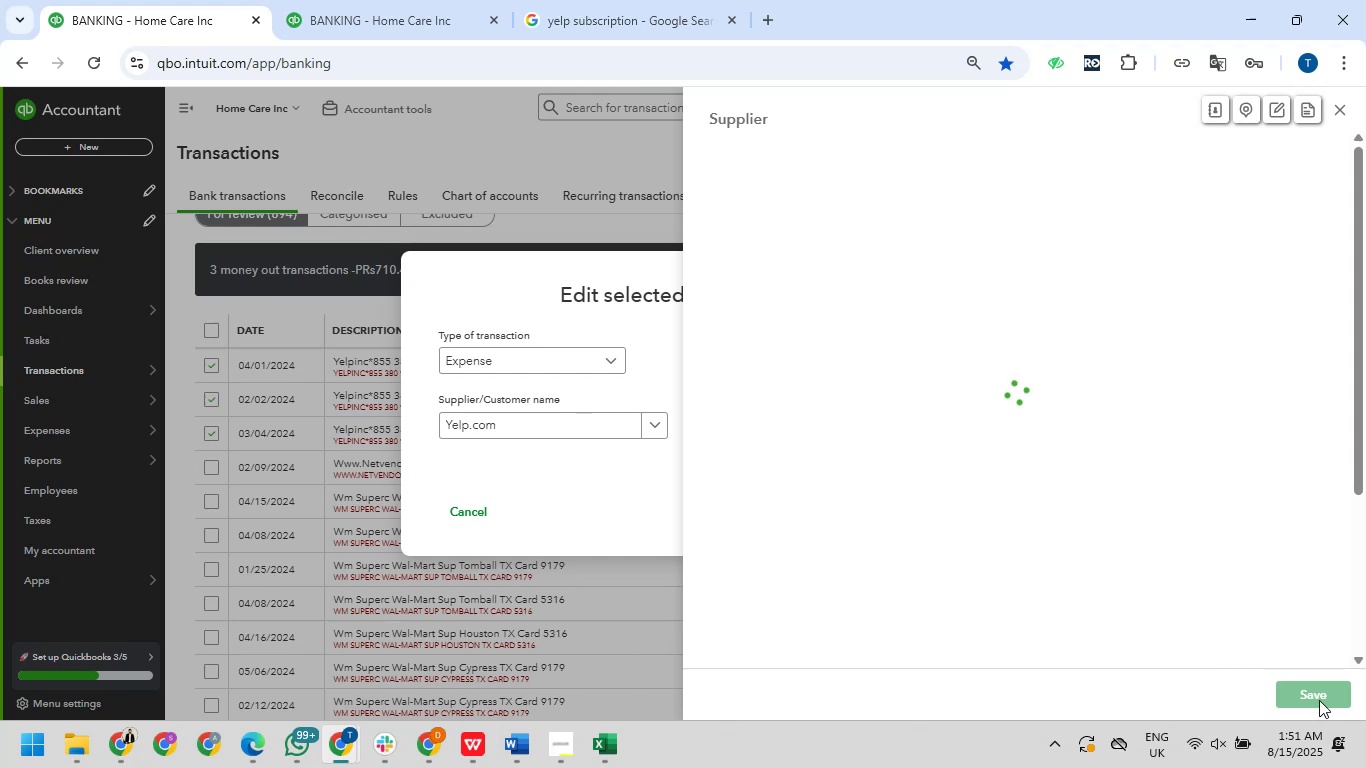 
left_click([1322, 693])
 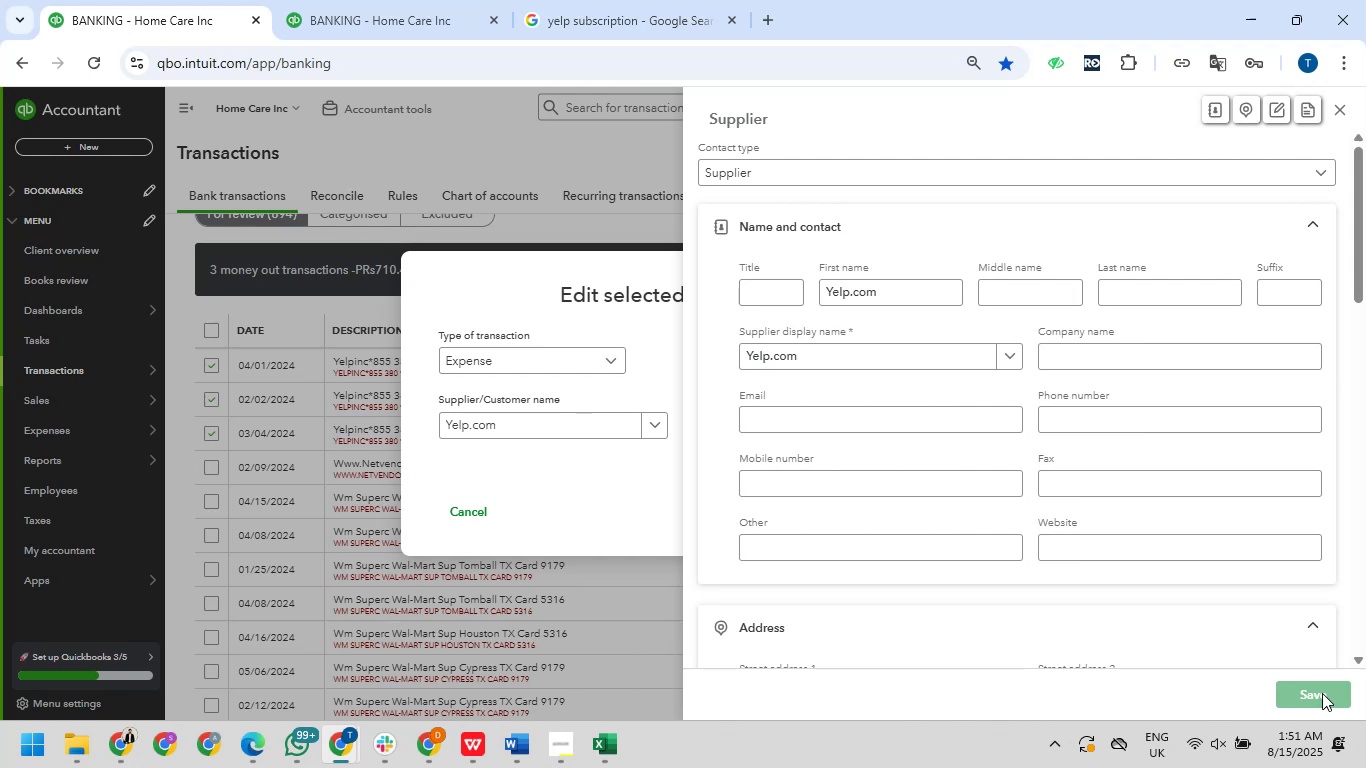 
wait(9.3)
 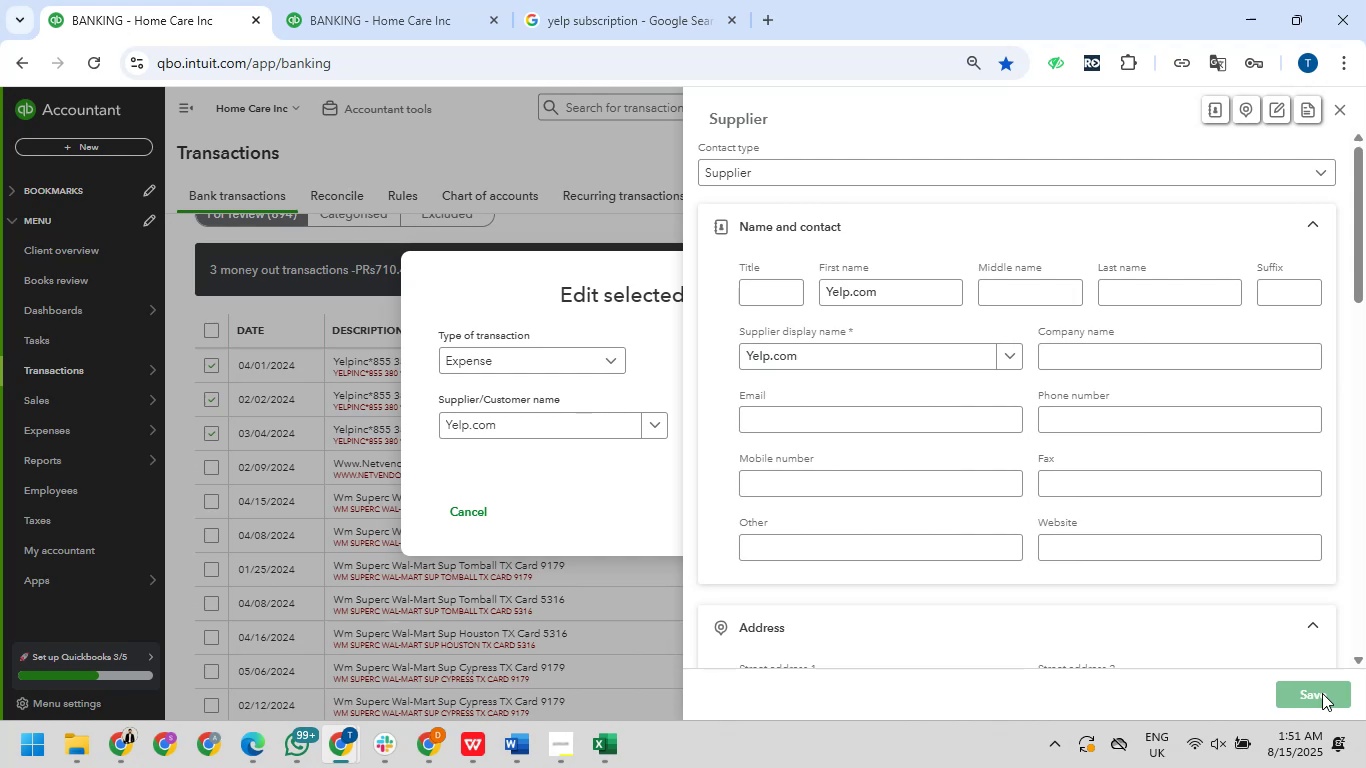 
left_click([576, 473])
 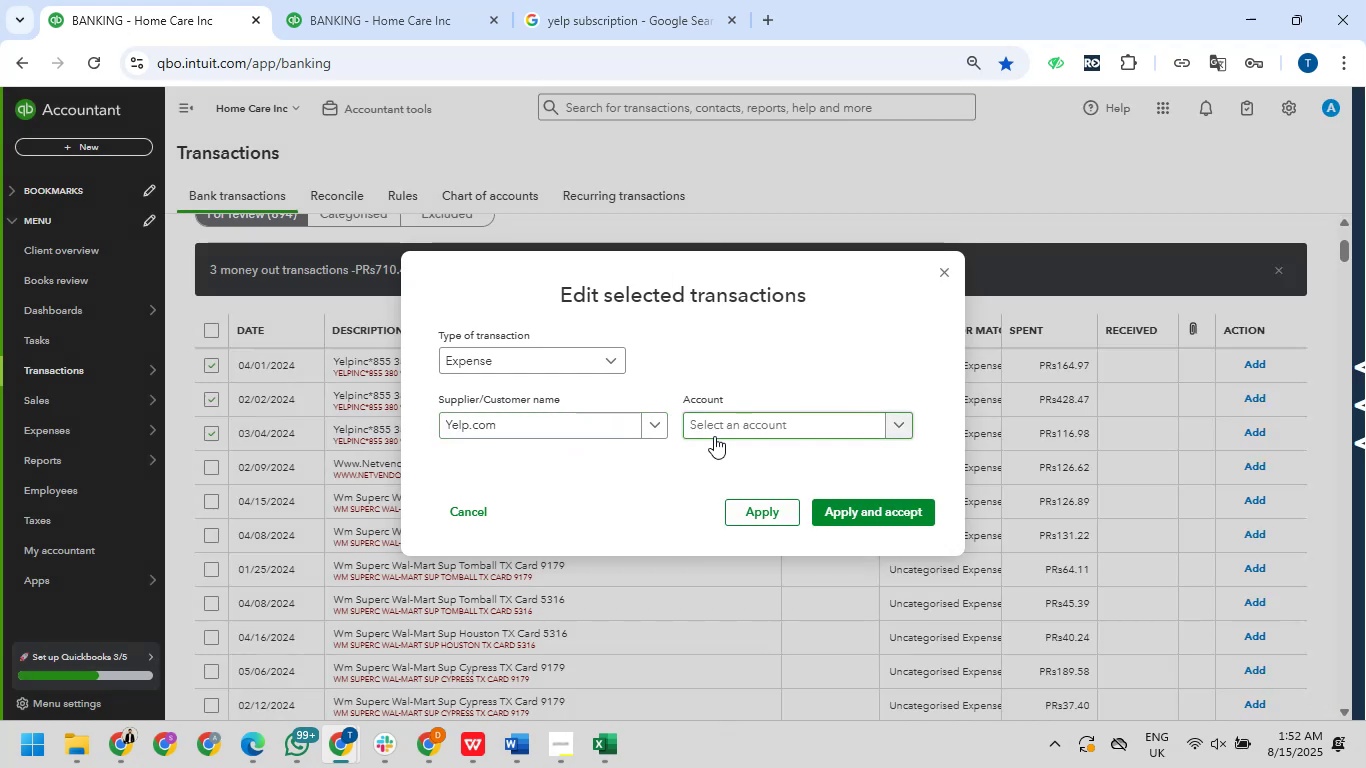 
left_click([718, 436])
 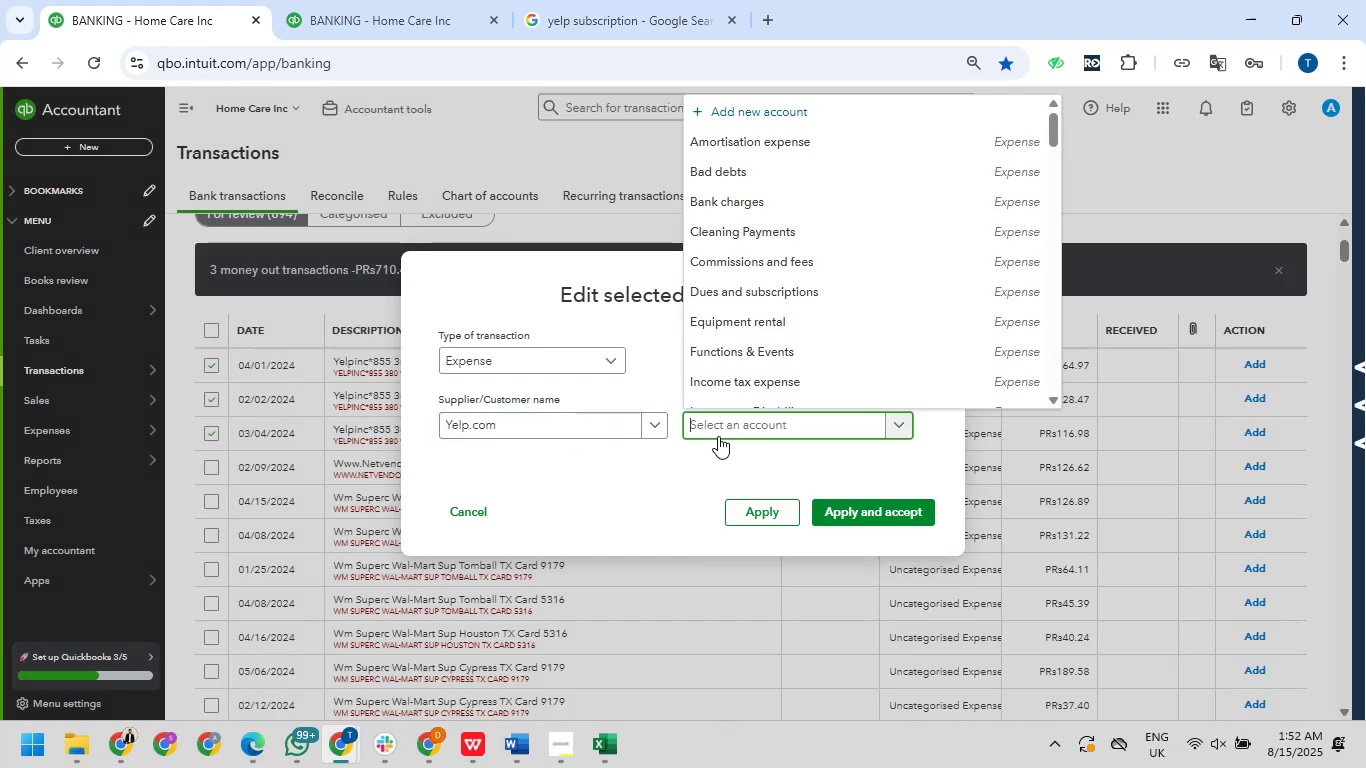 
type(adv)
 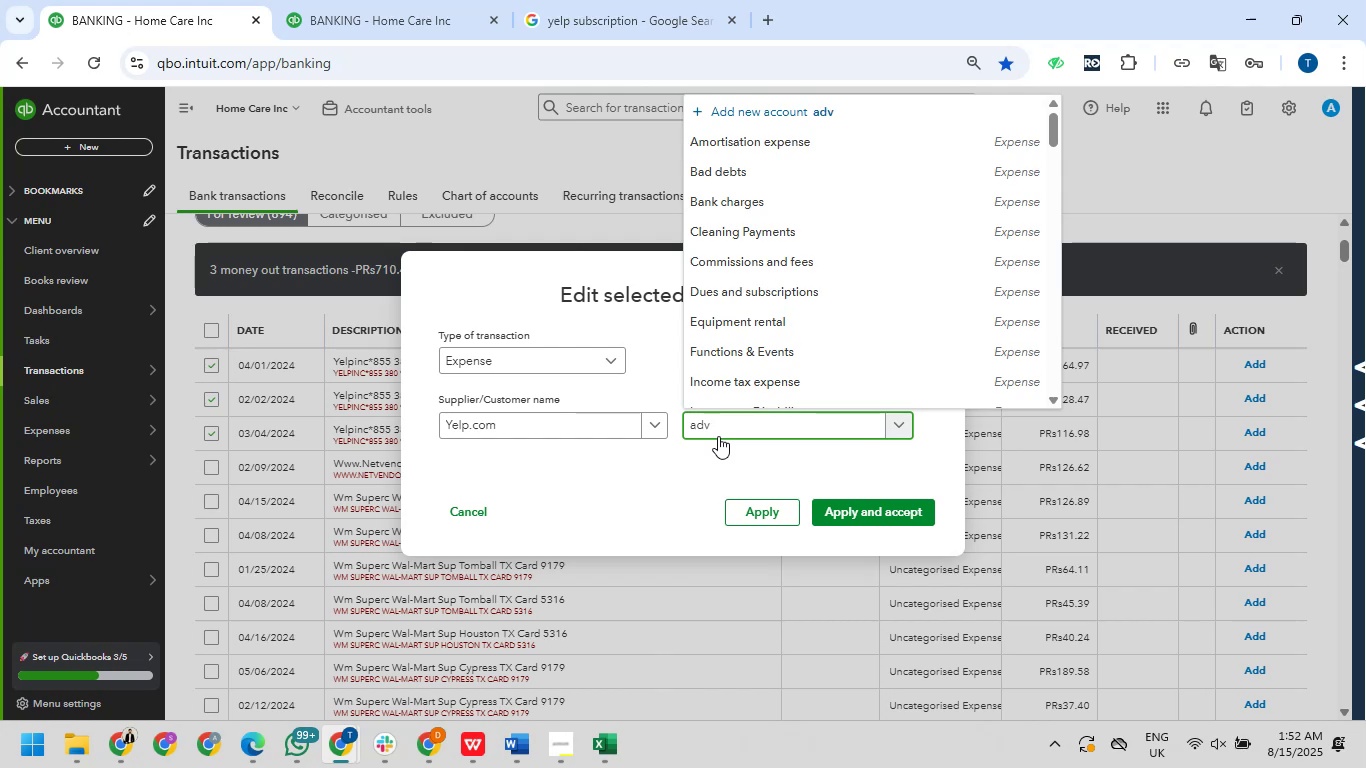 
type(er)
 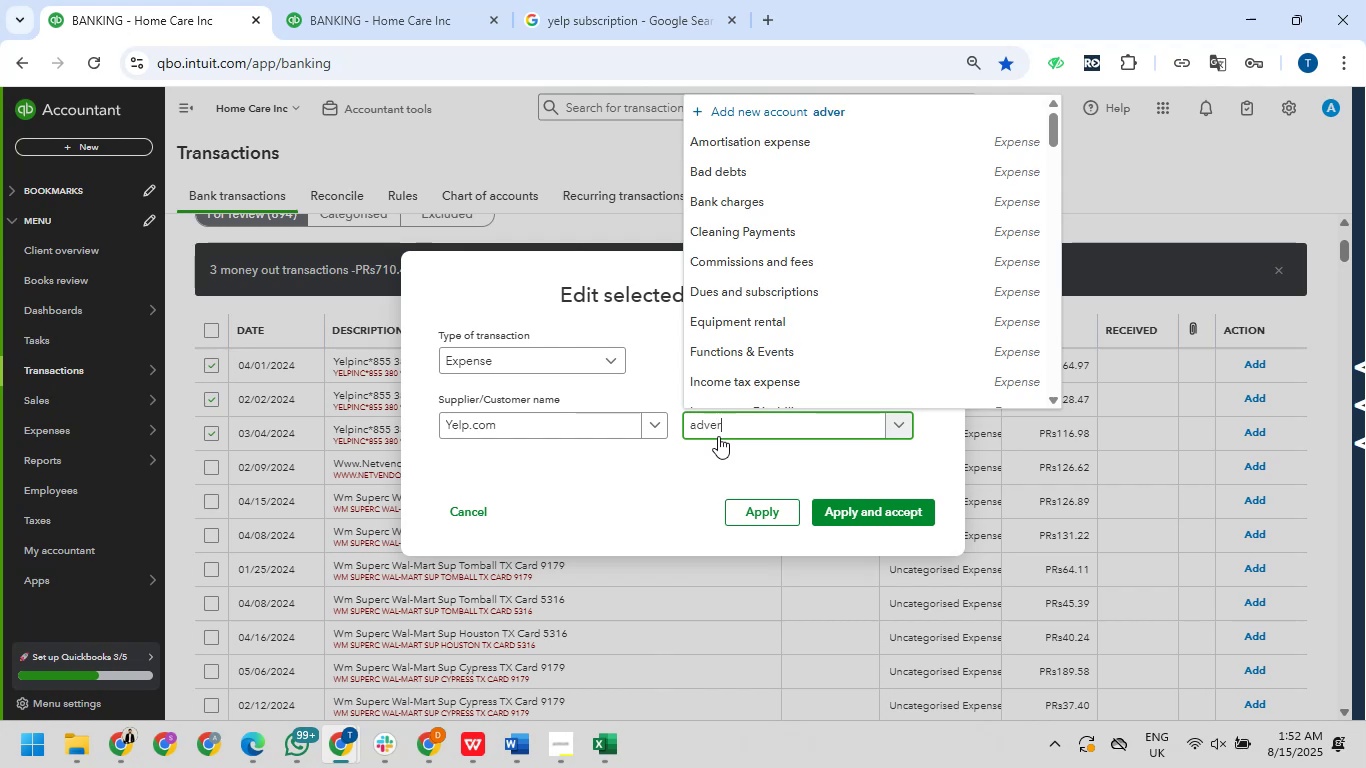 
wait(6.41)
 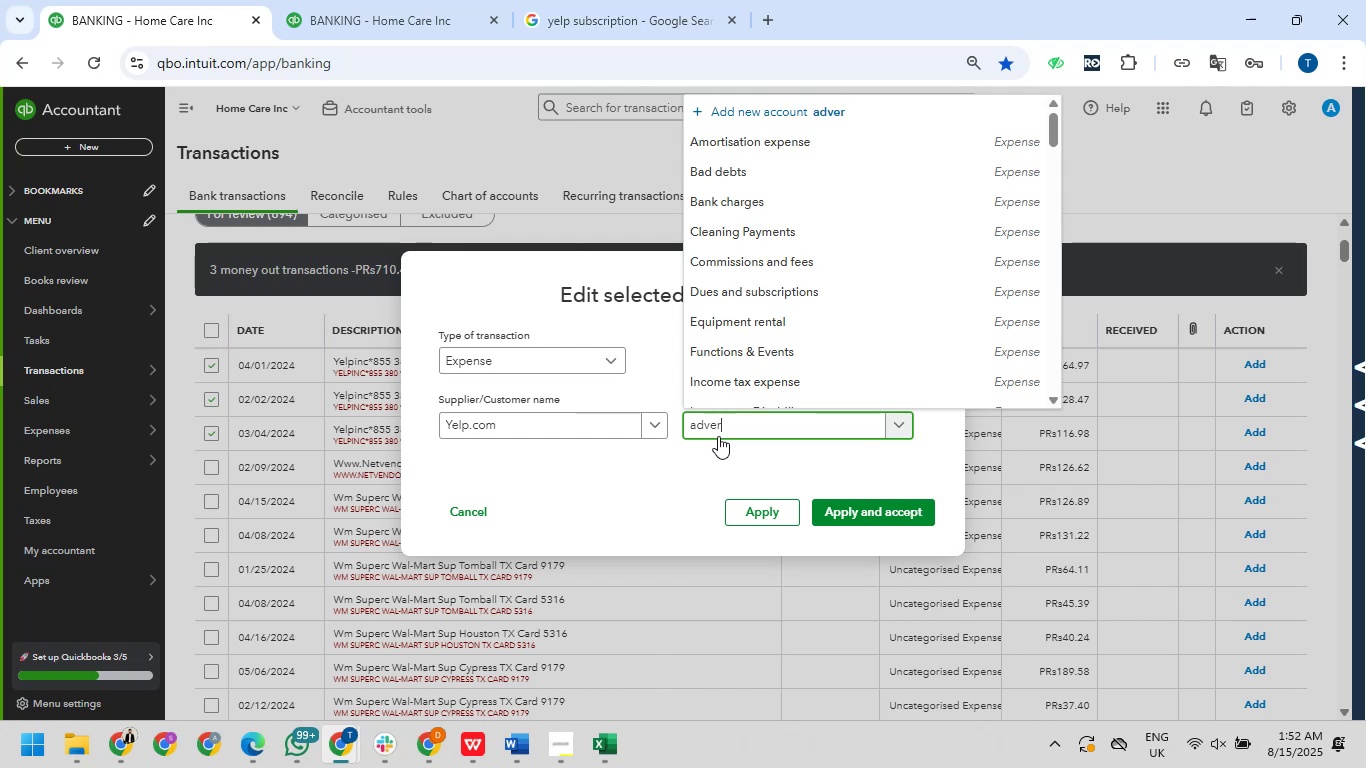 
type(tising )
 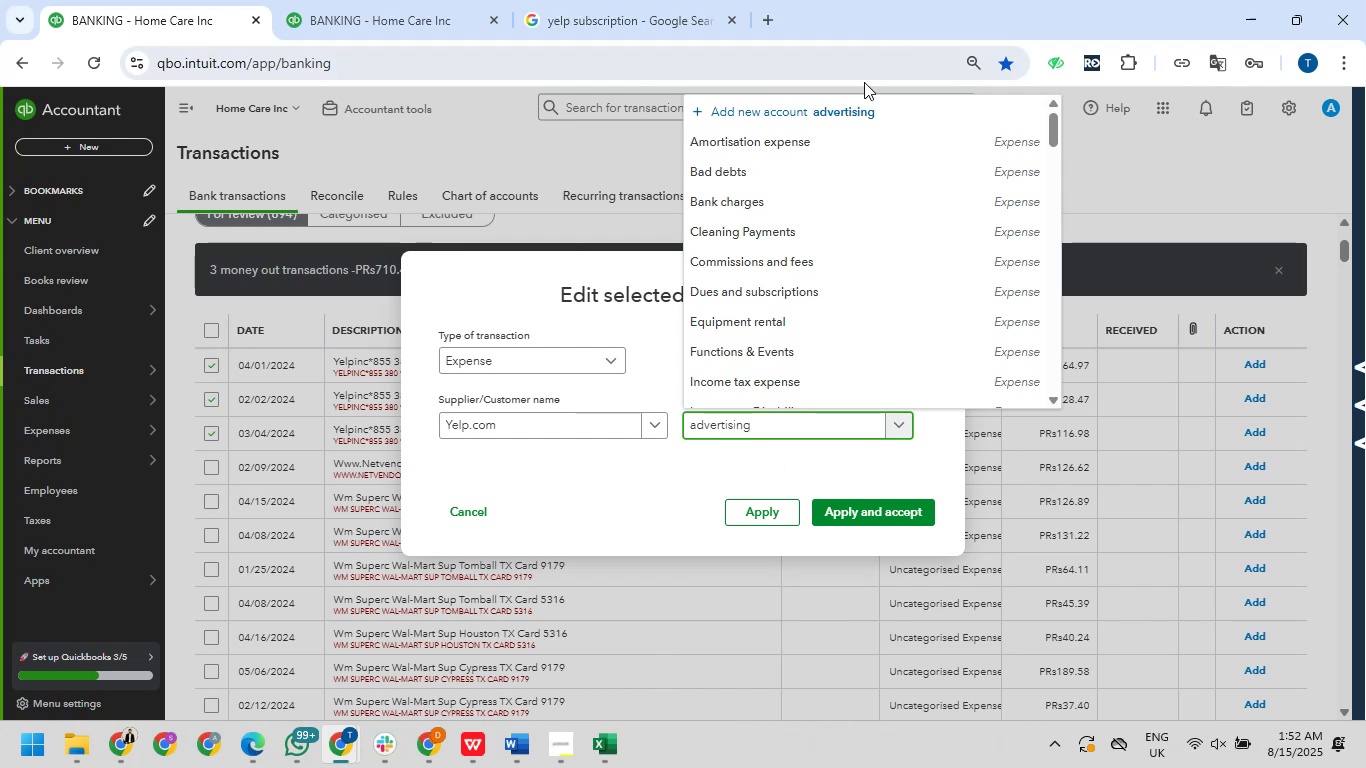 
scroll: coordinate [786, 165], scroll_direction: down, amount: 5.0
 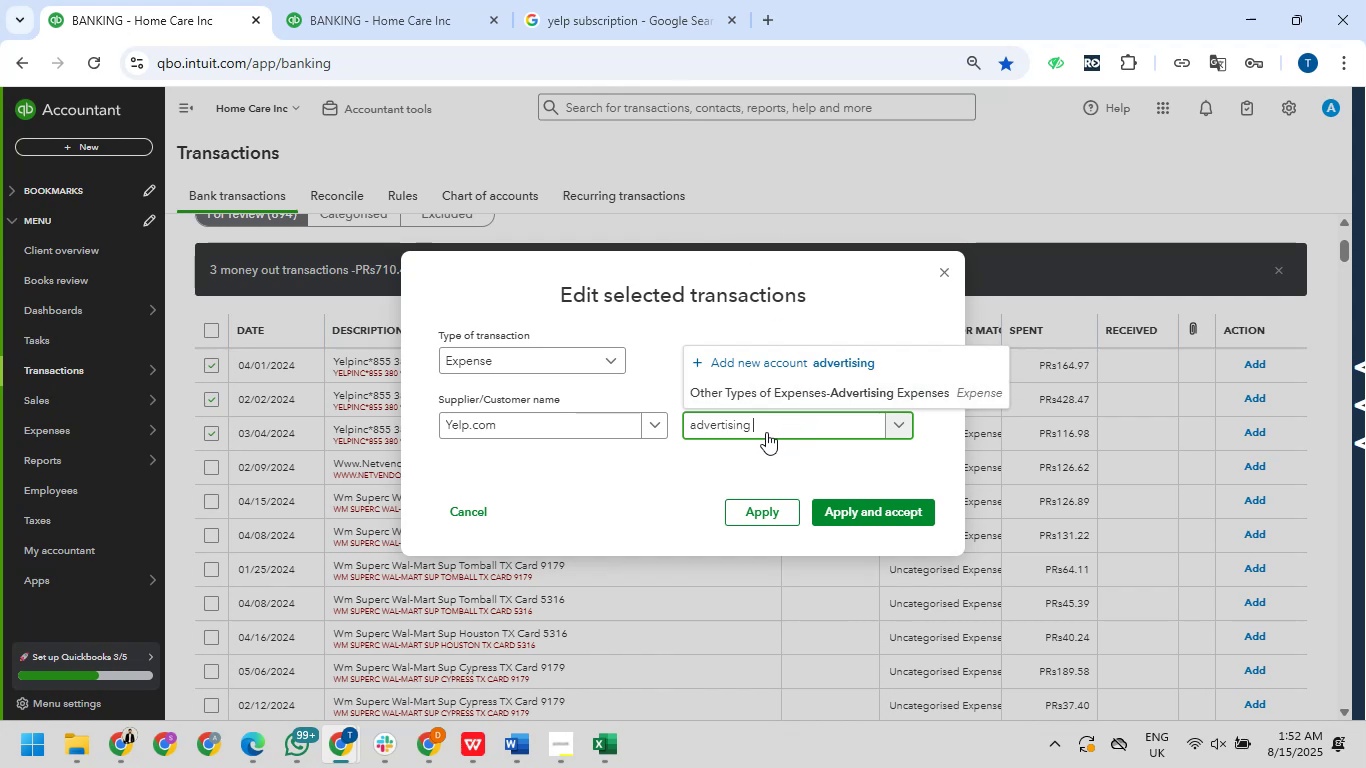 
wait(11.82)
 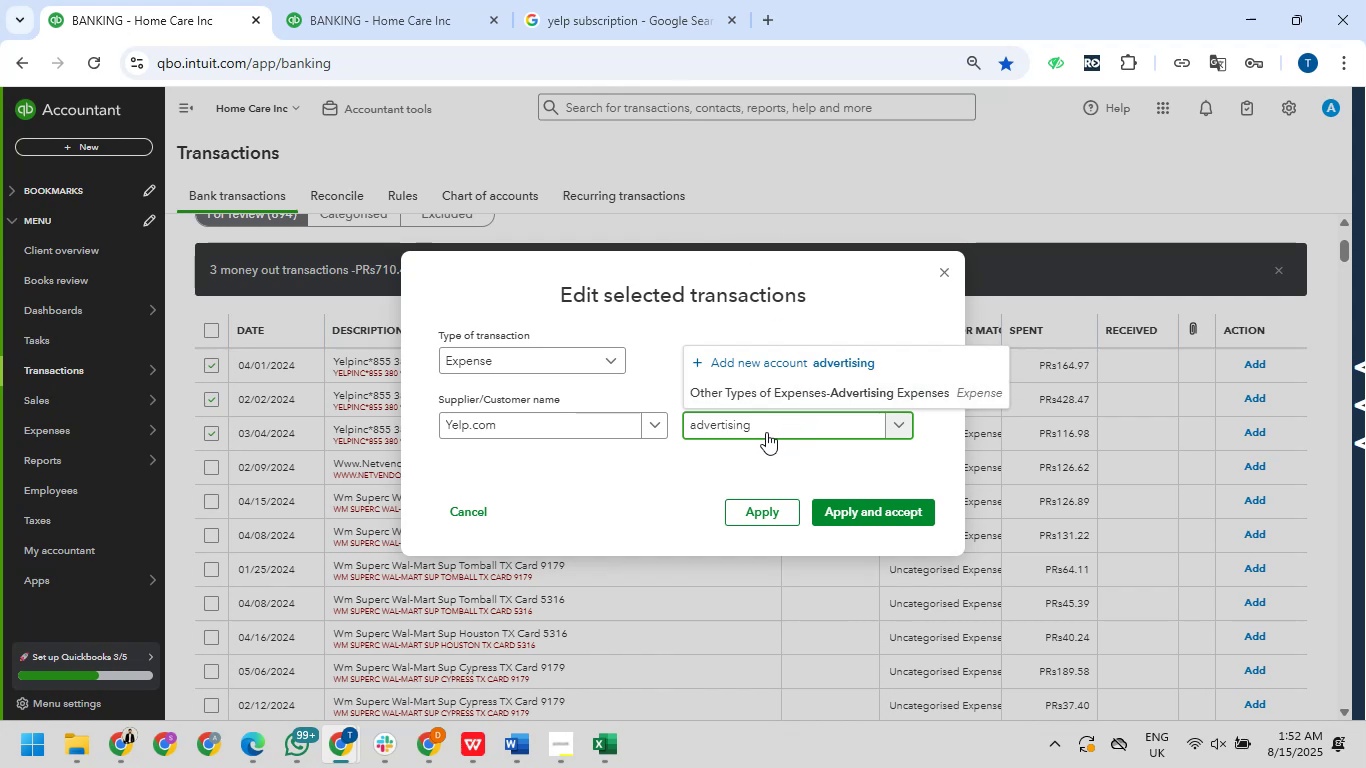 
key(Shift+A)
 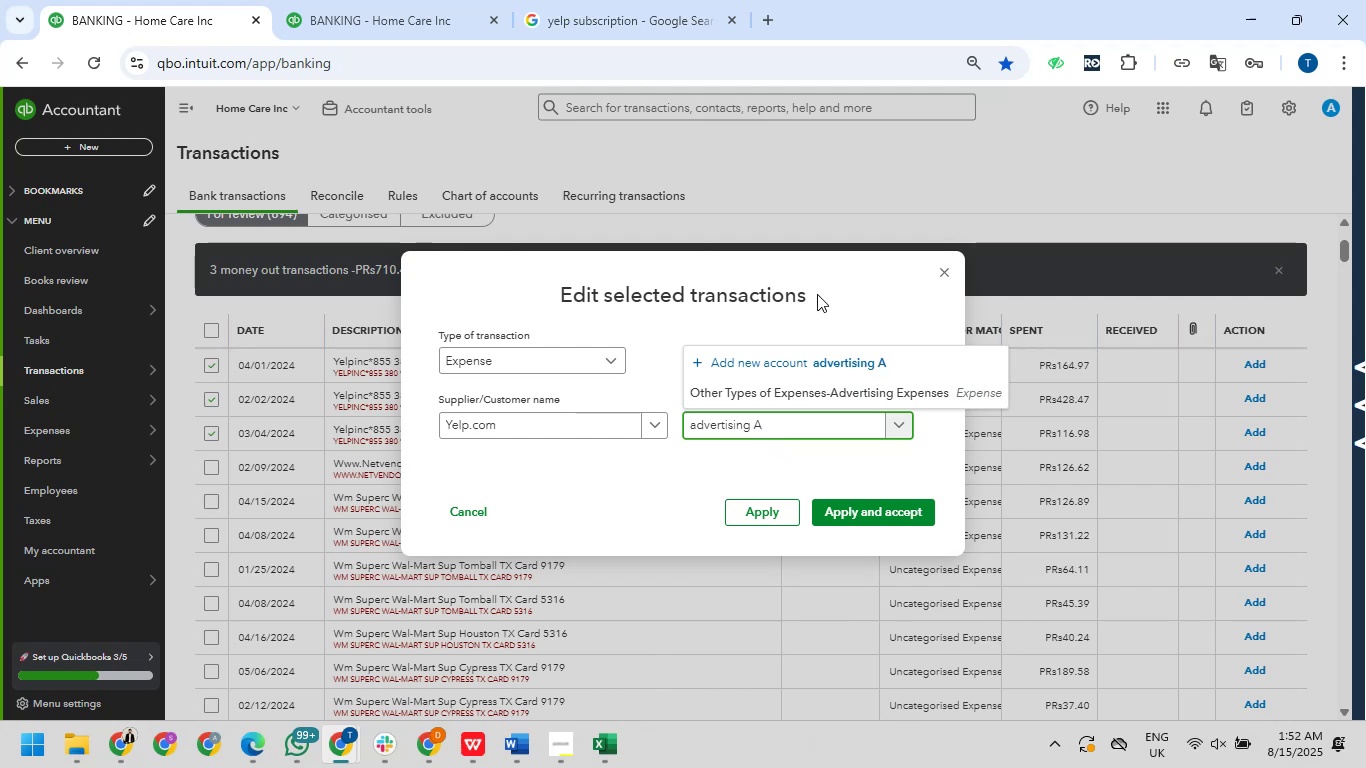 
left_click([752, 356])
 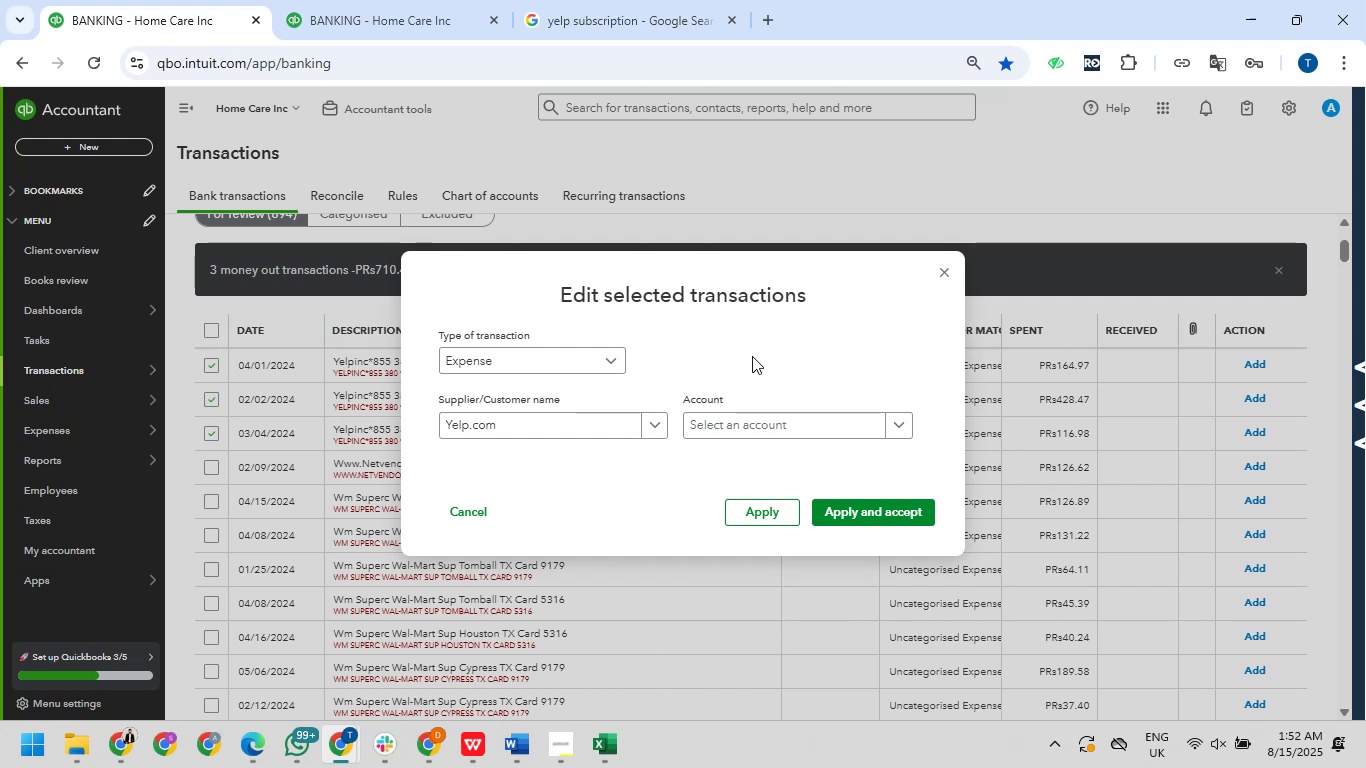 
wait(11.57)
 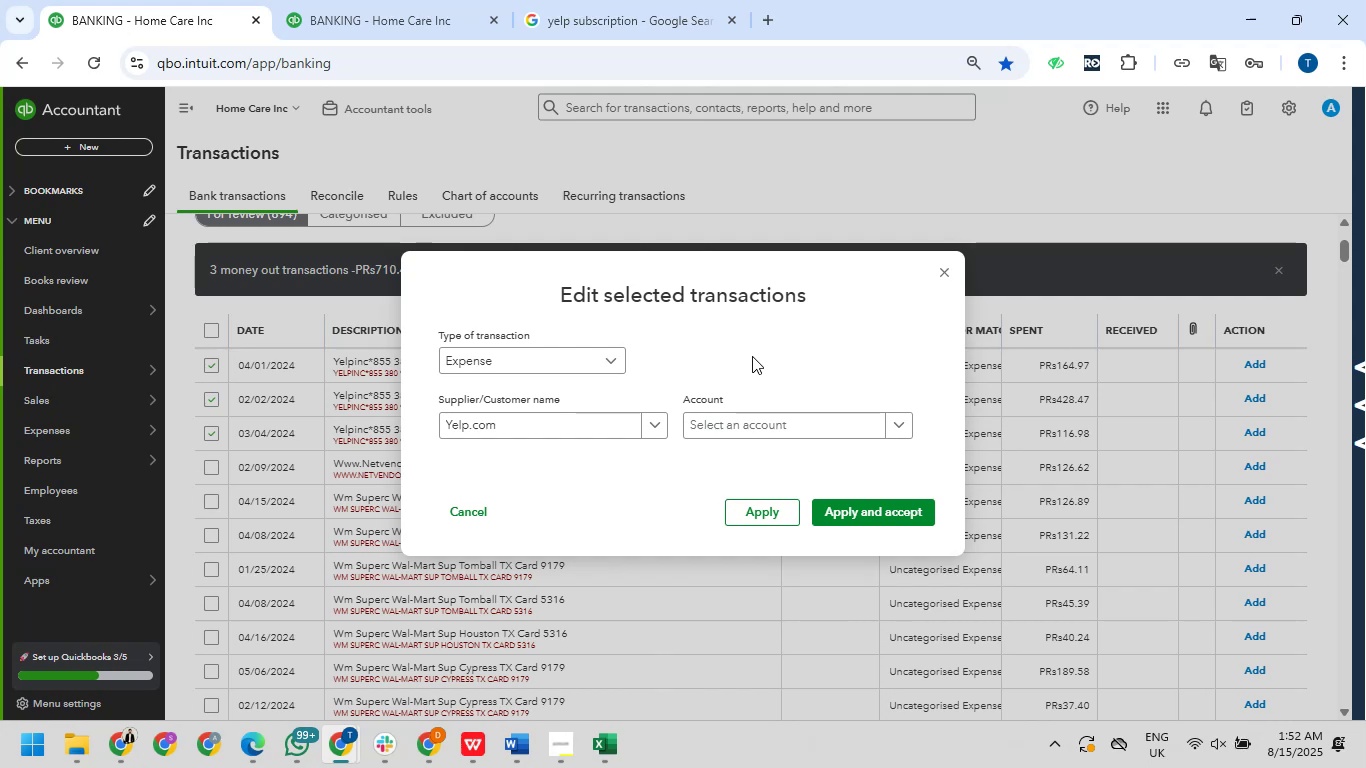 
left_click([790, 423])
 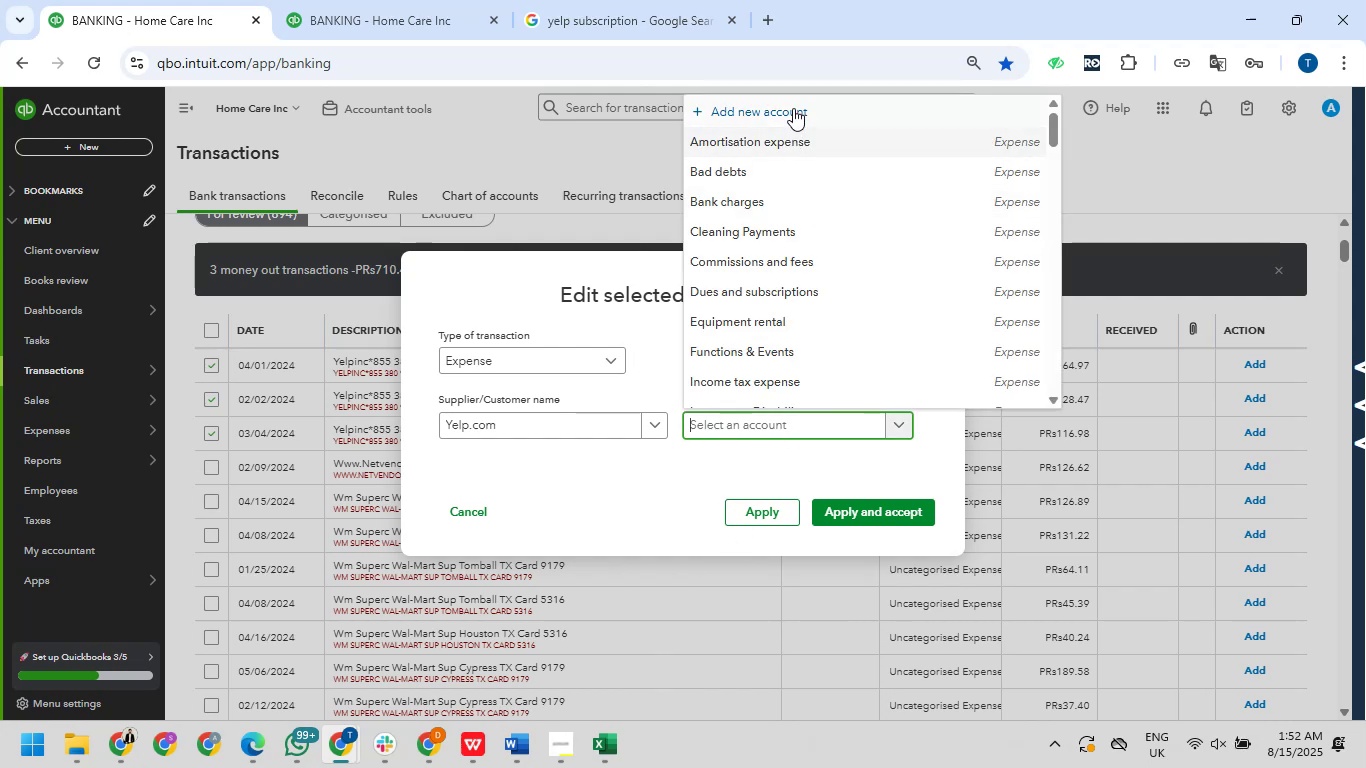 
left_click([793, 108])
 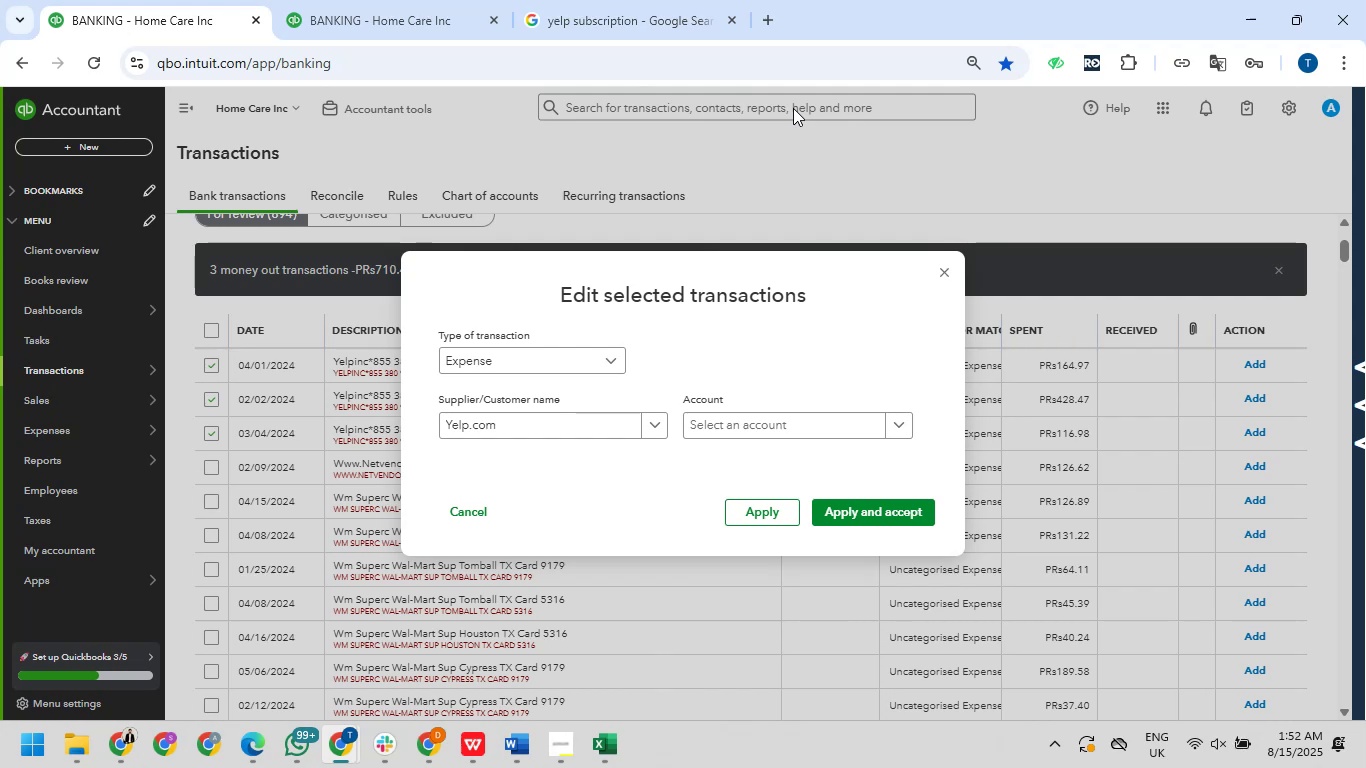 
wait(8.44)
 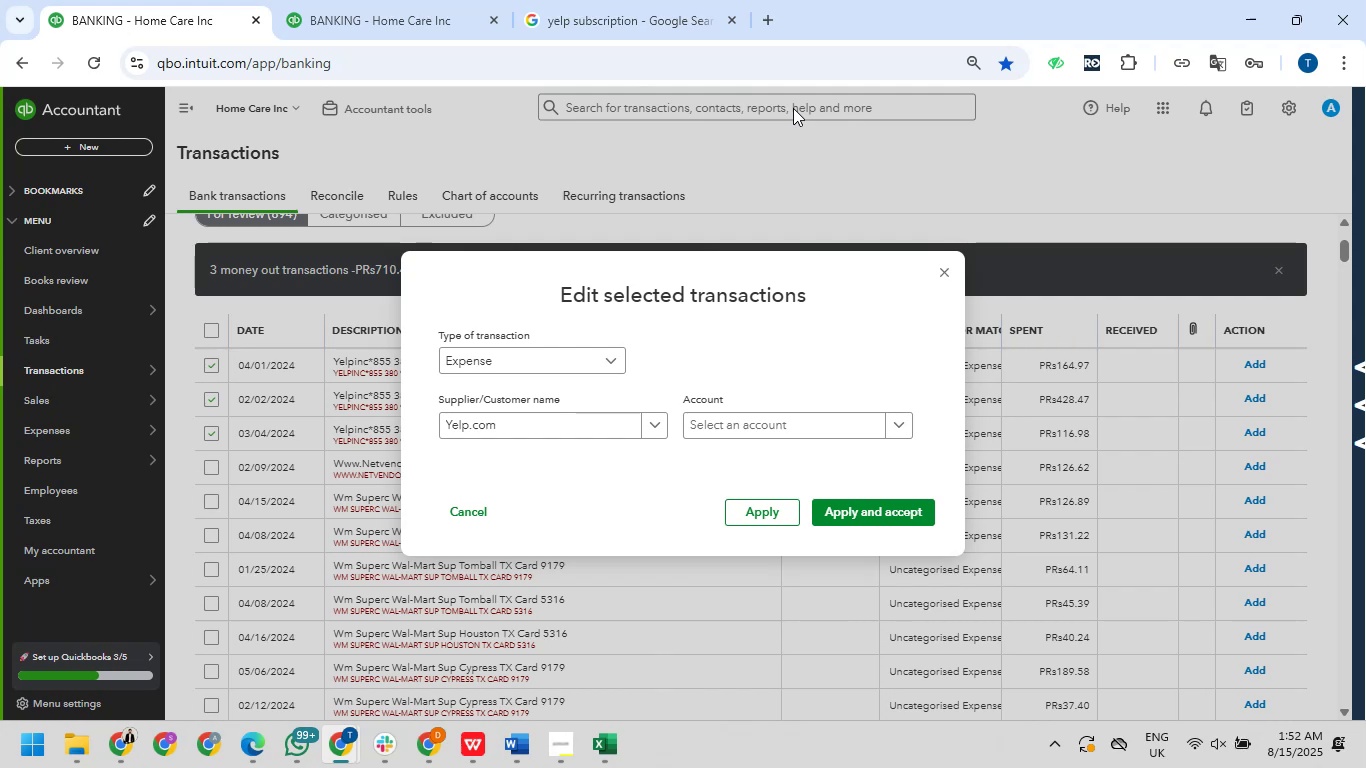 
left_click([742, 425])
 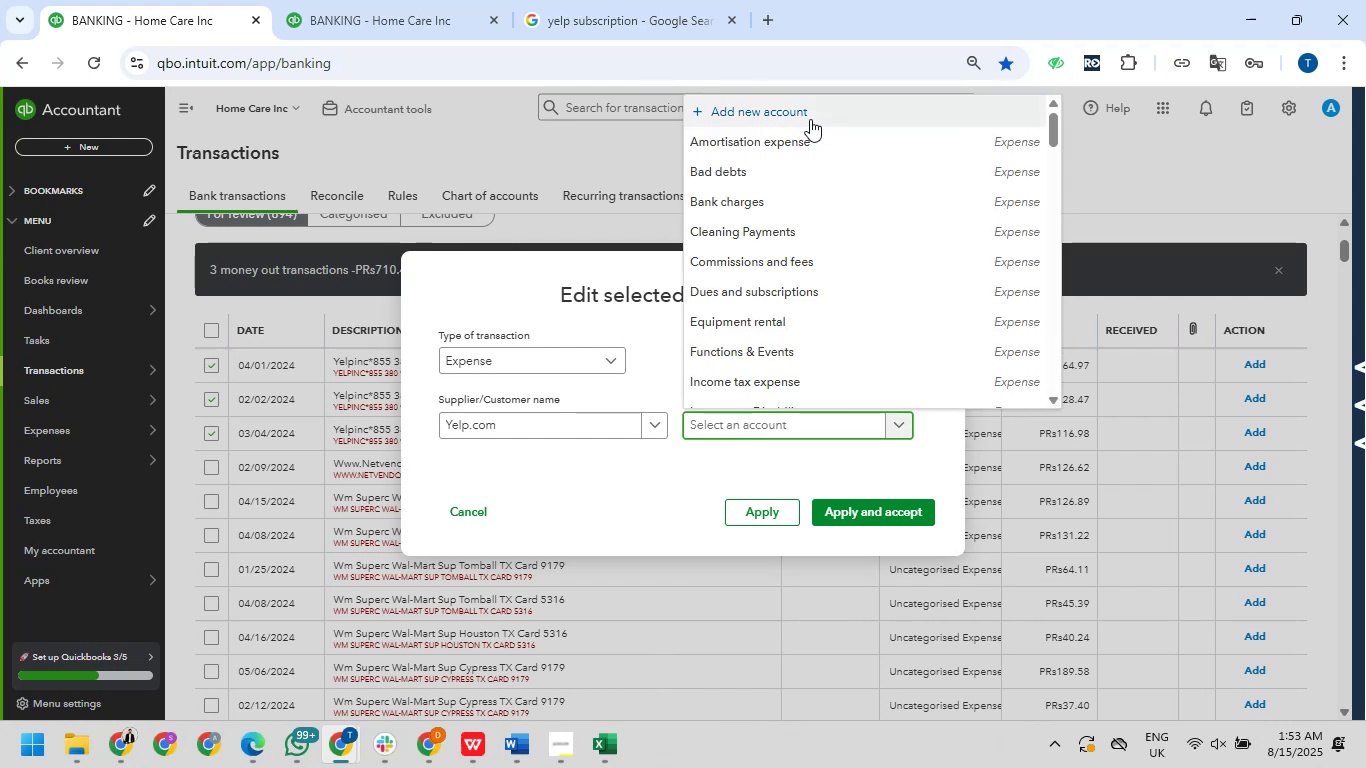 
left_click([810, 119])
 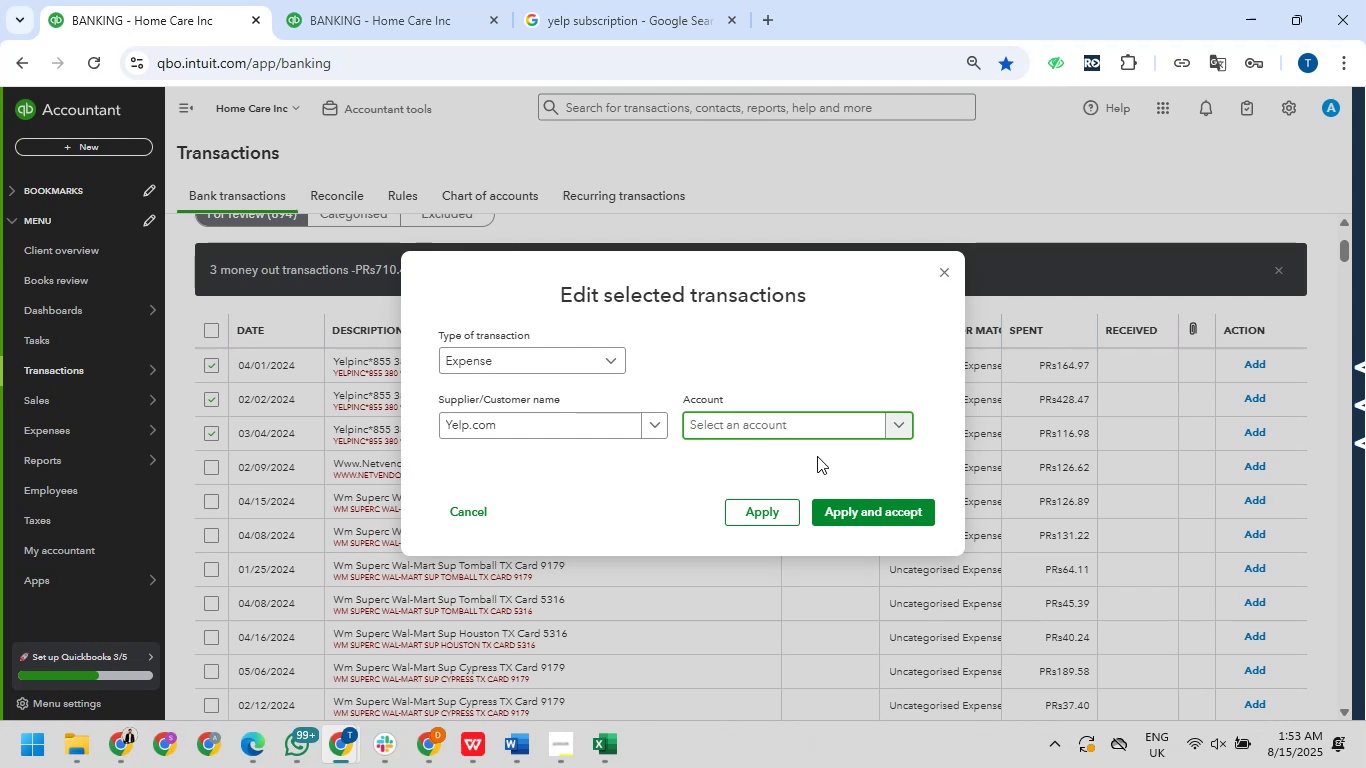 
left_click([821, 424])
 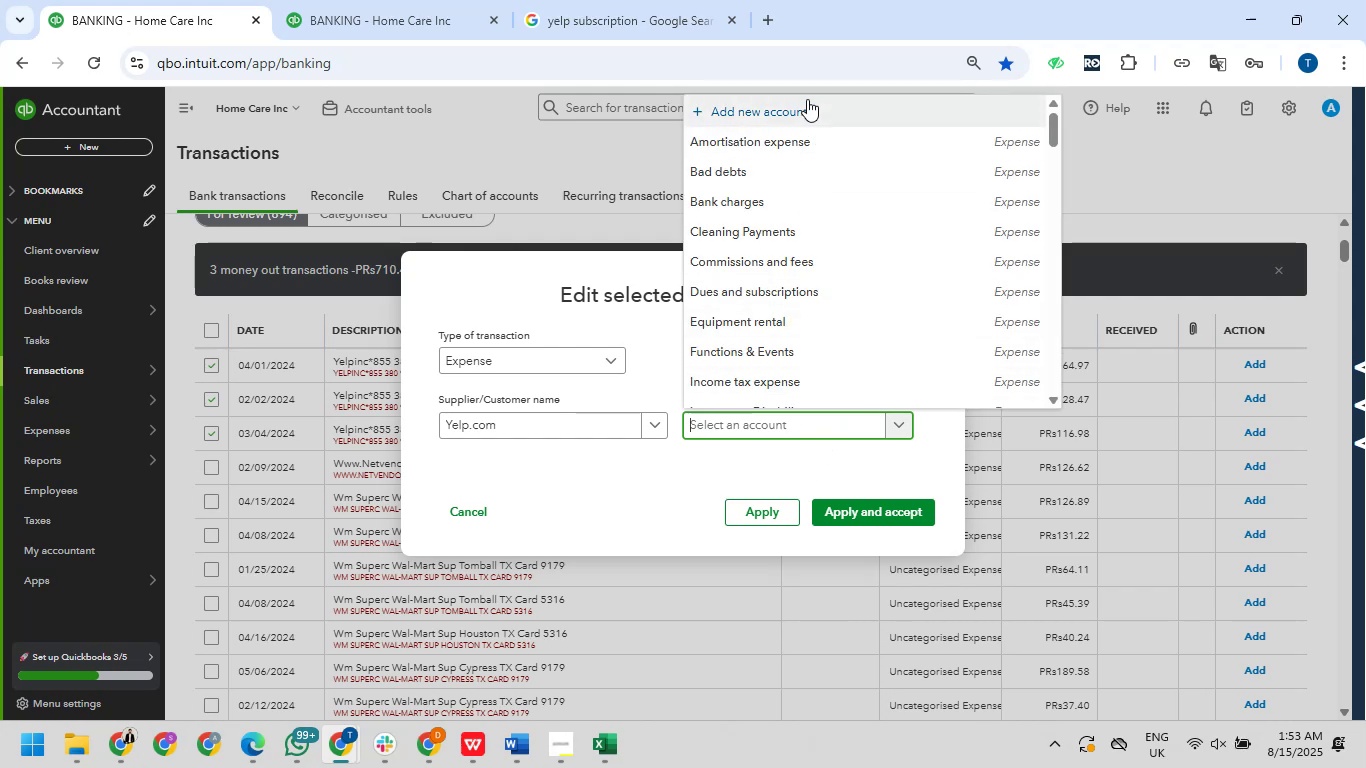 
left_click([807, 99])
 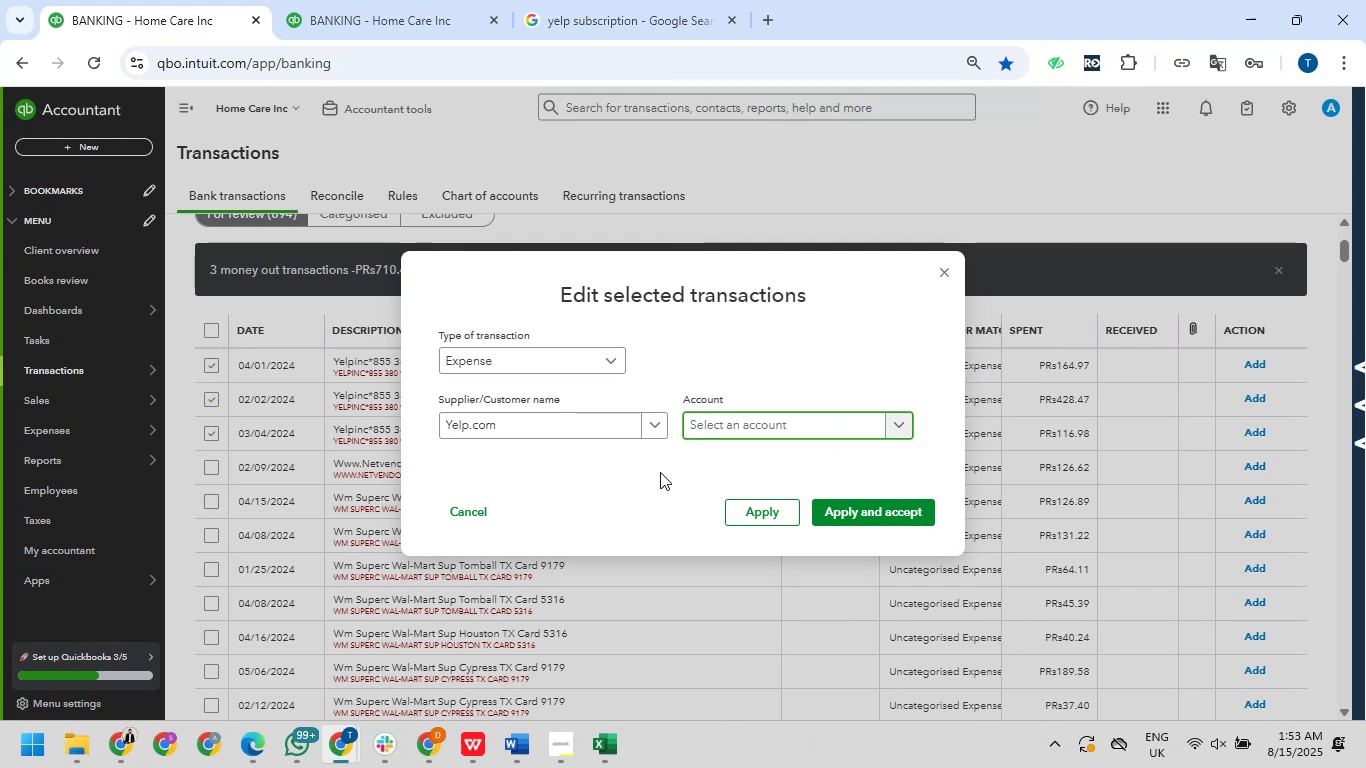 
mouse_move([744, 405])
 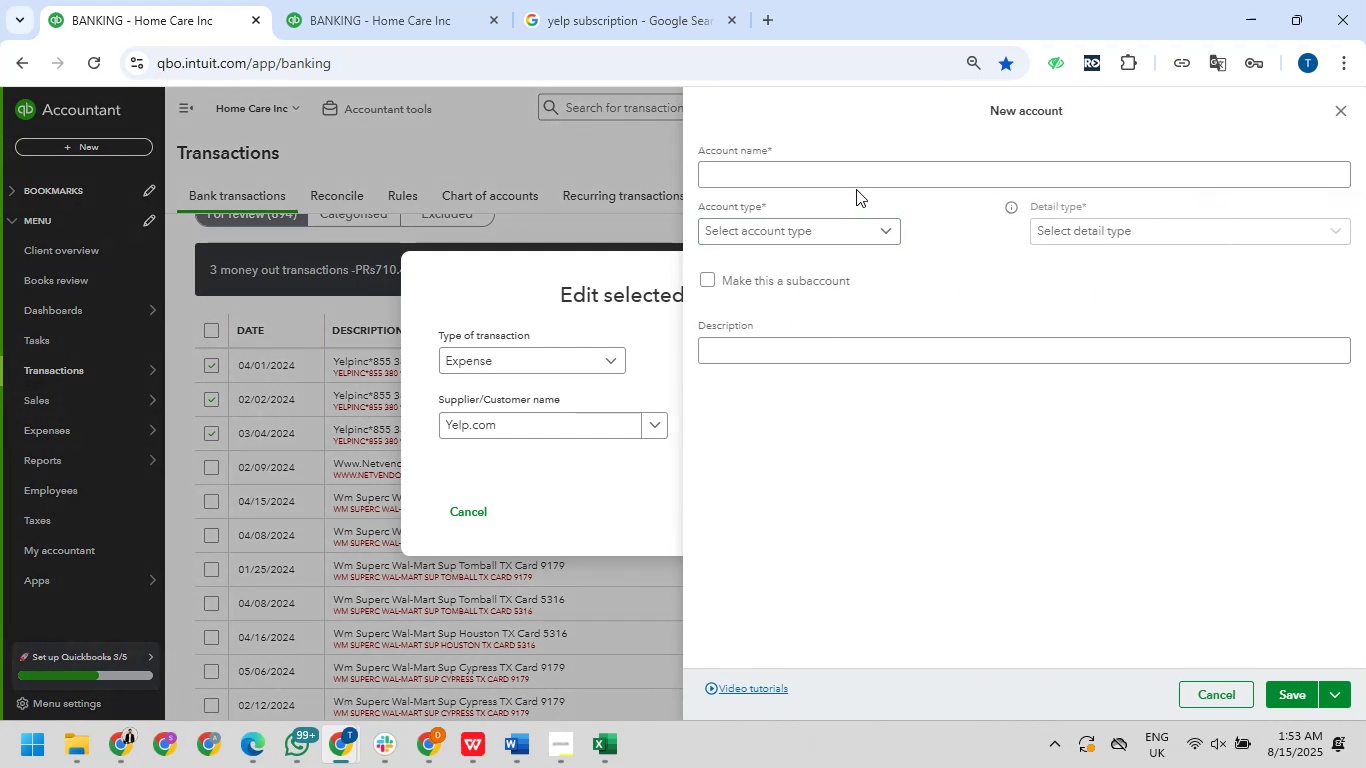 
type(Advertisinf)
key(Backspace)
type(g An)
 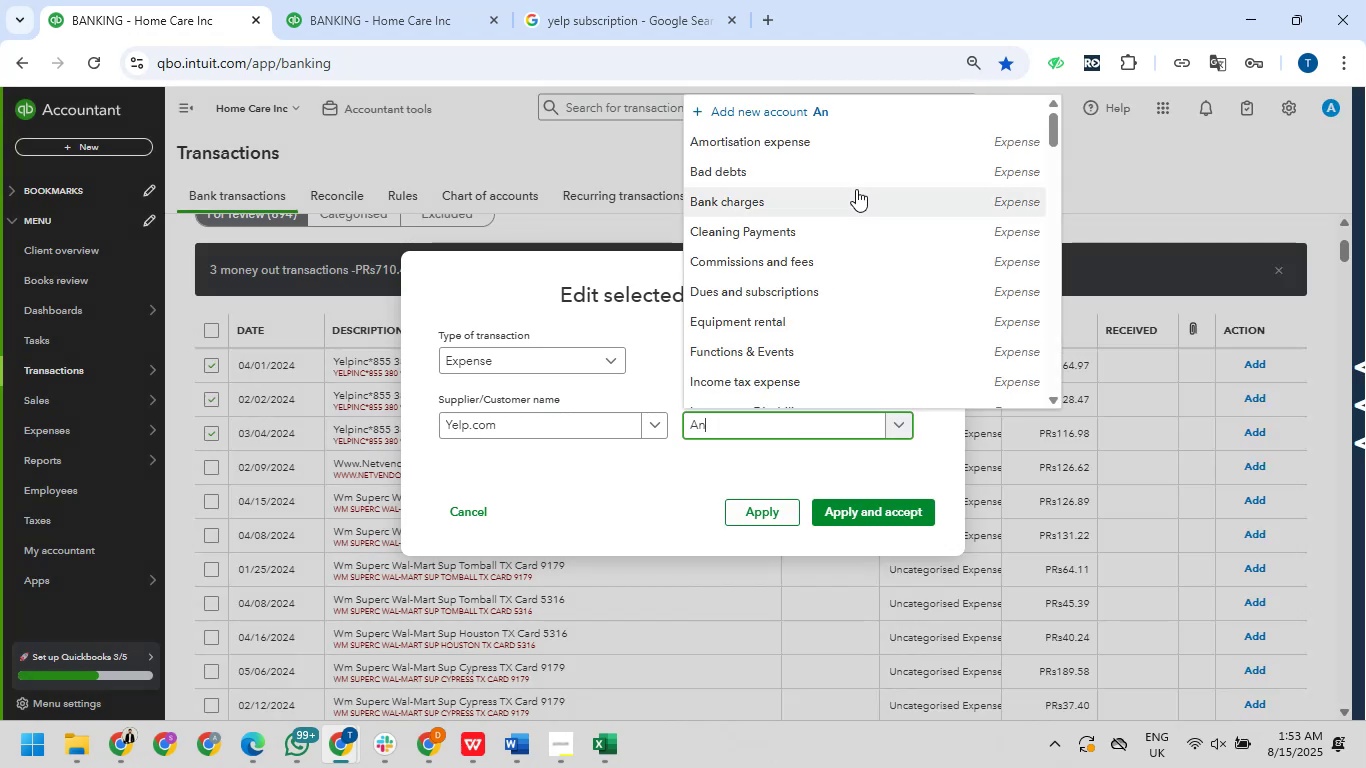 
left_click([787, 97])
 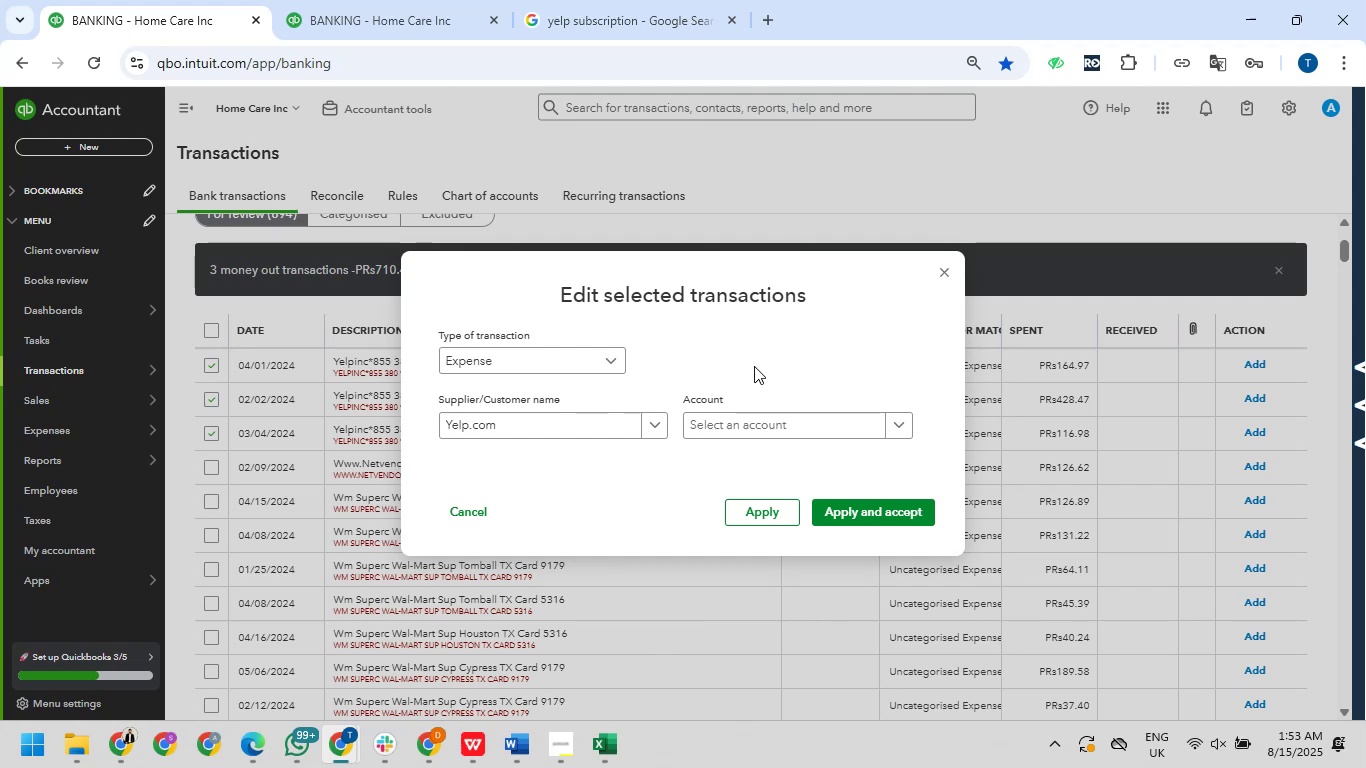 
wait(8.72)
 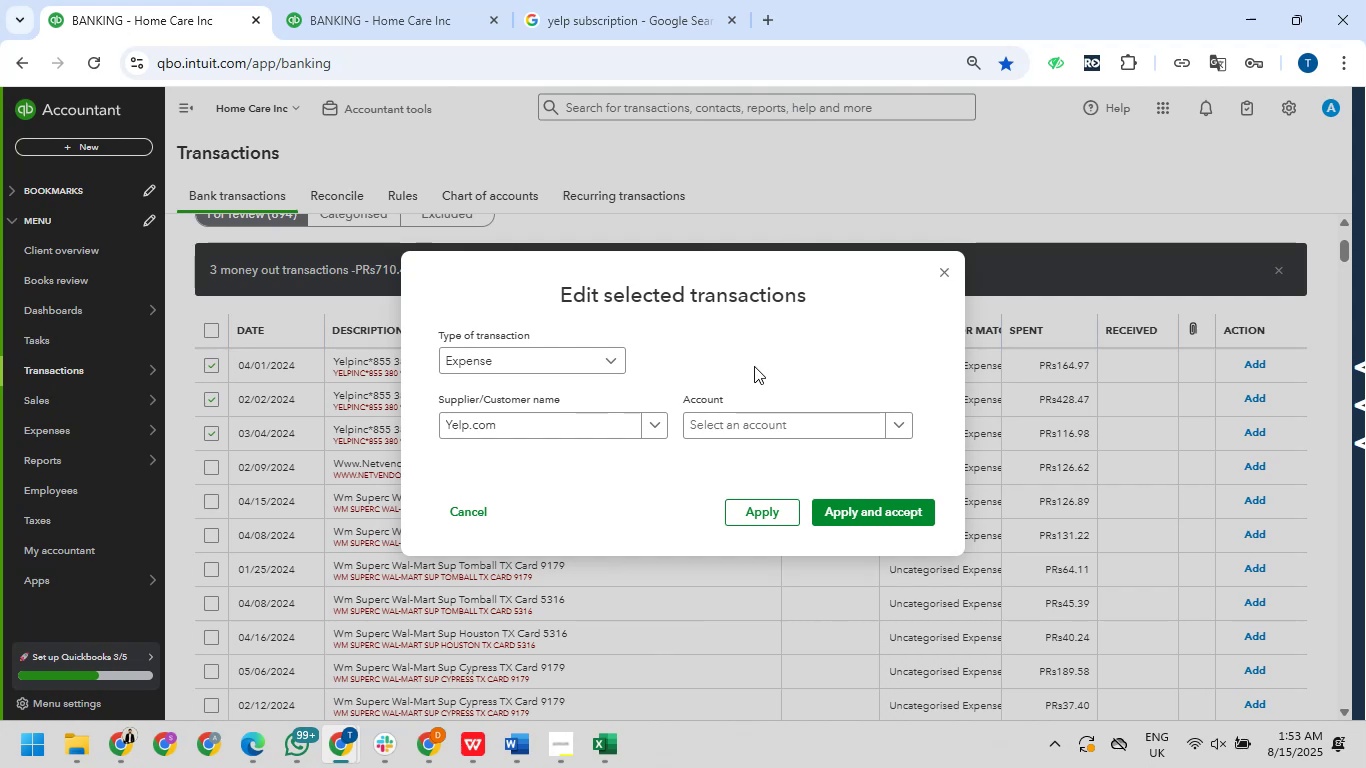 
left_click([783, 421])
 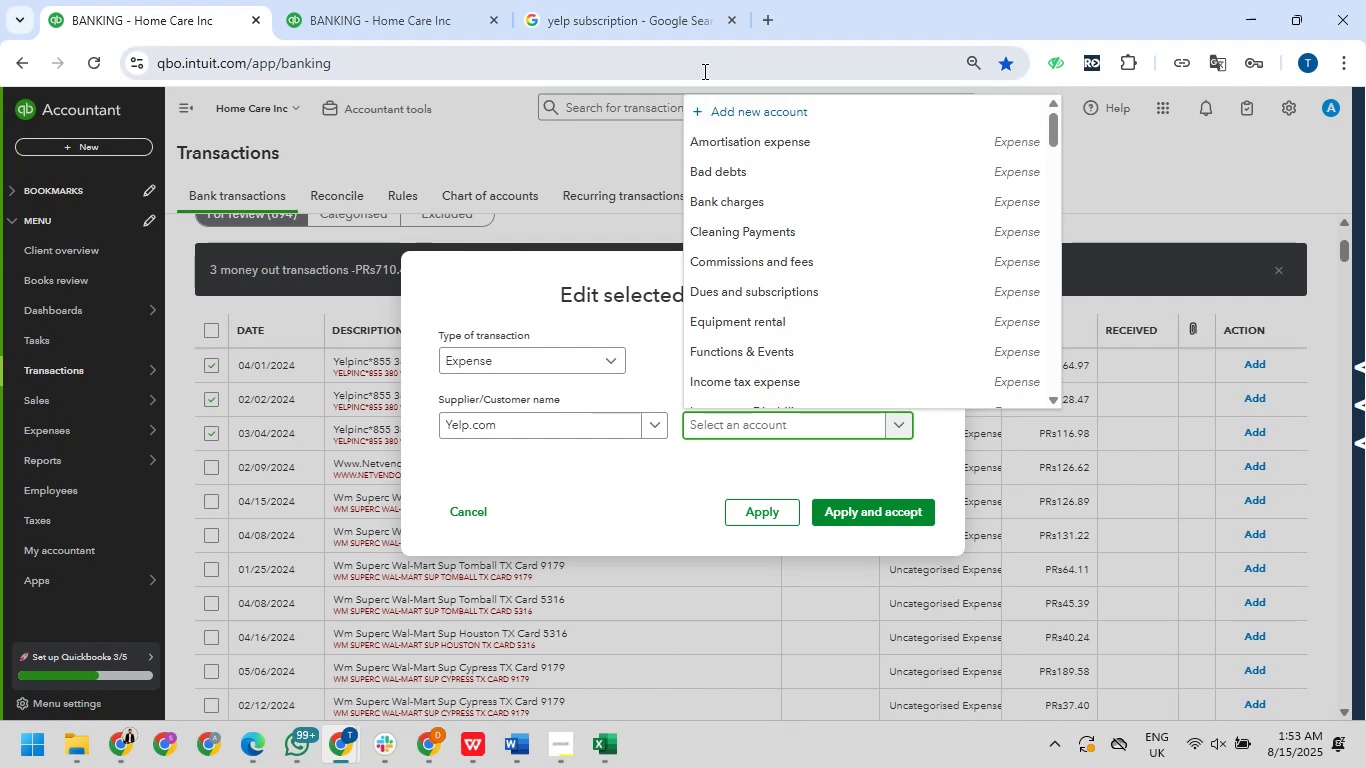 
wait(5.41)
 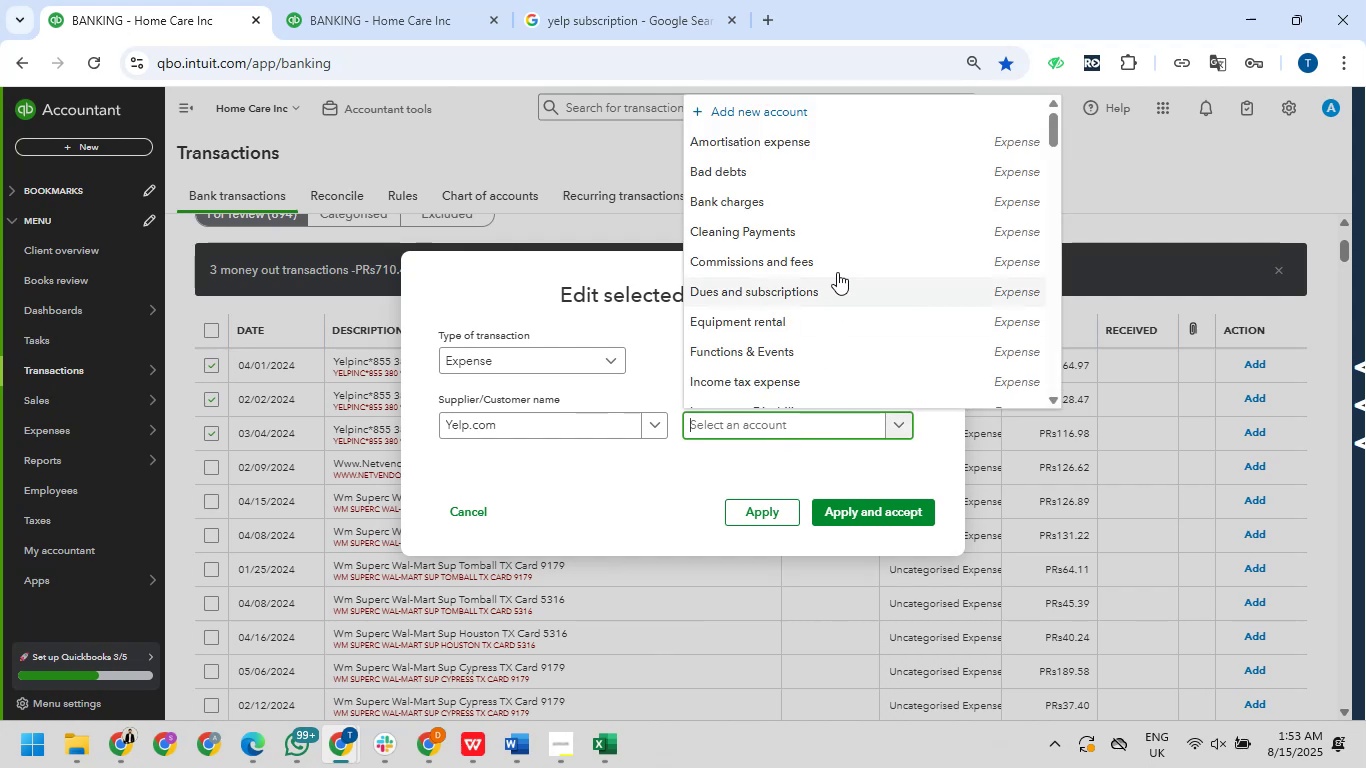 
left_click([694, 116])
 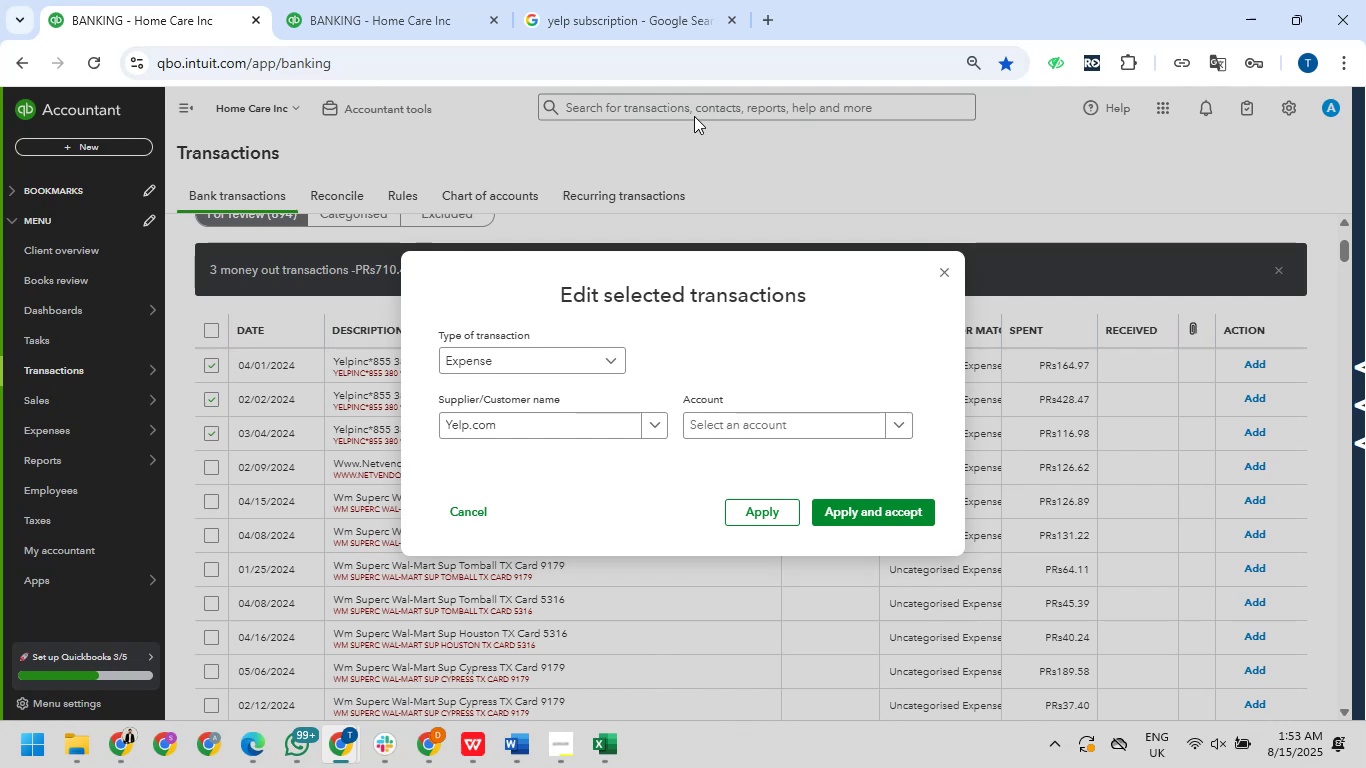 
wait(12.77)
 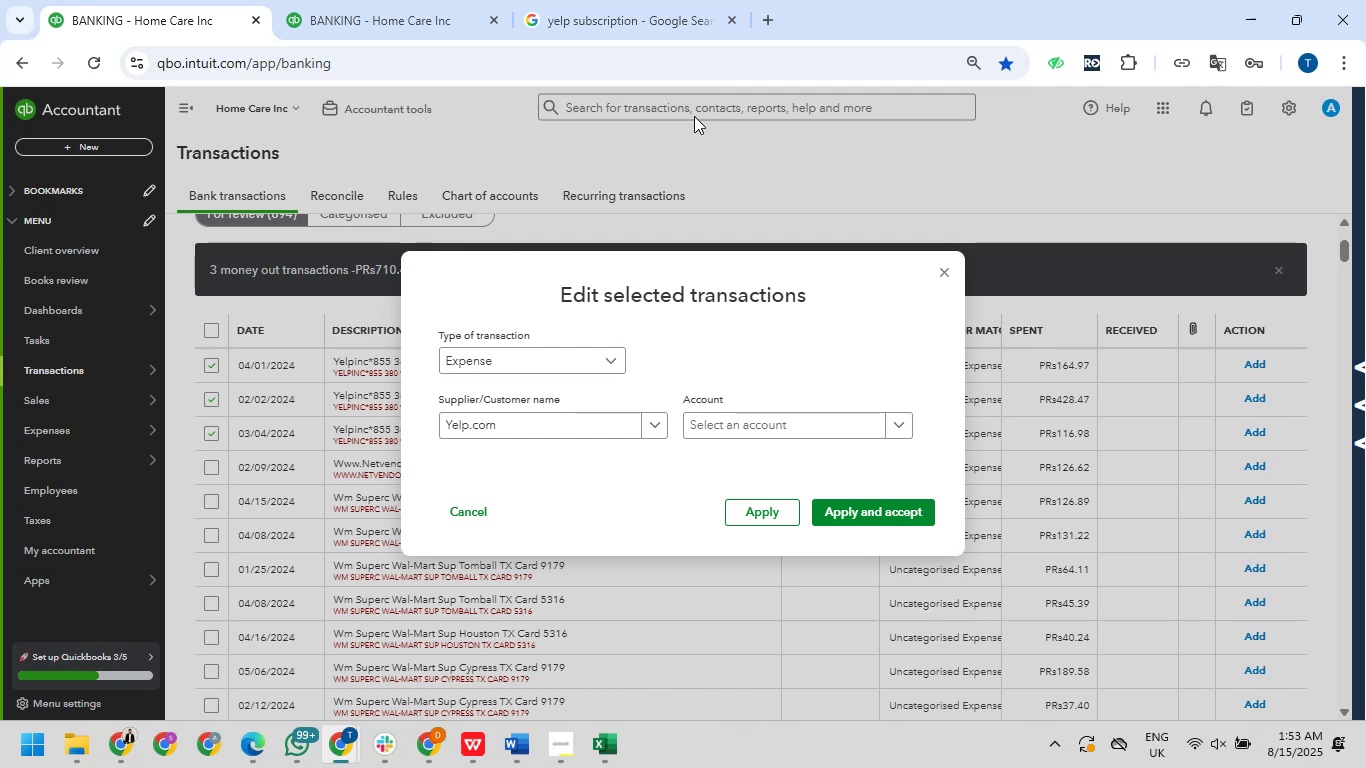 
left_click([779, 417])
 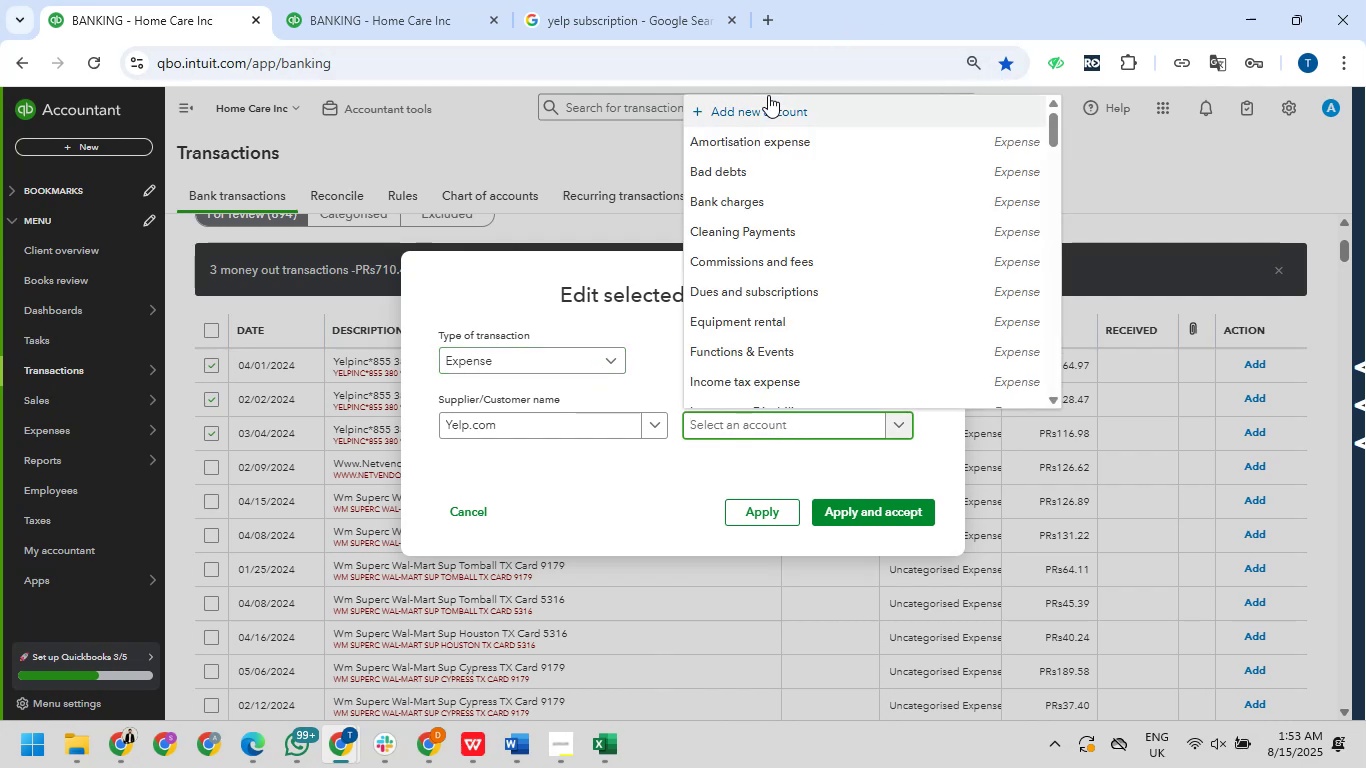 
left_click([765, 104])
 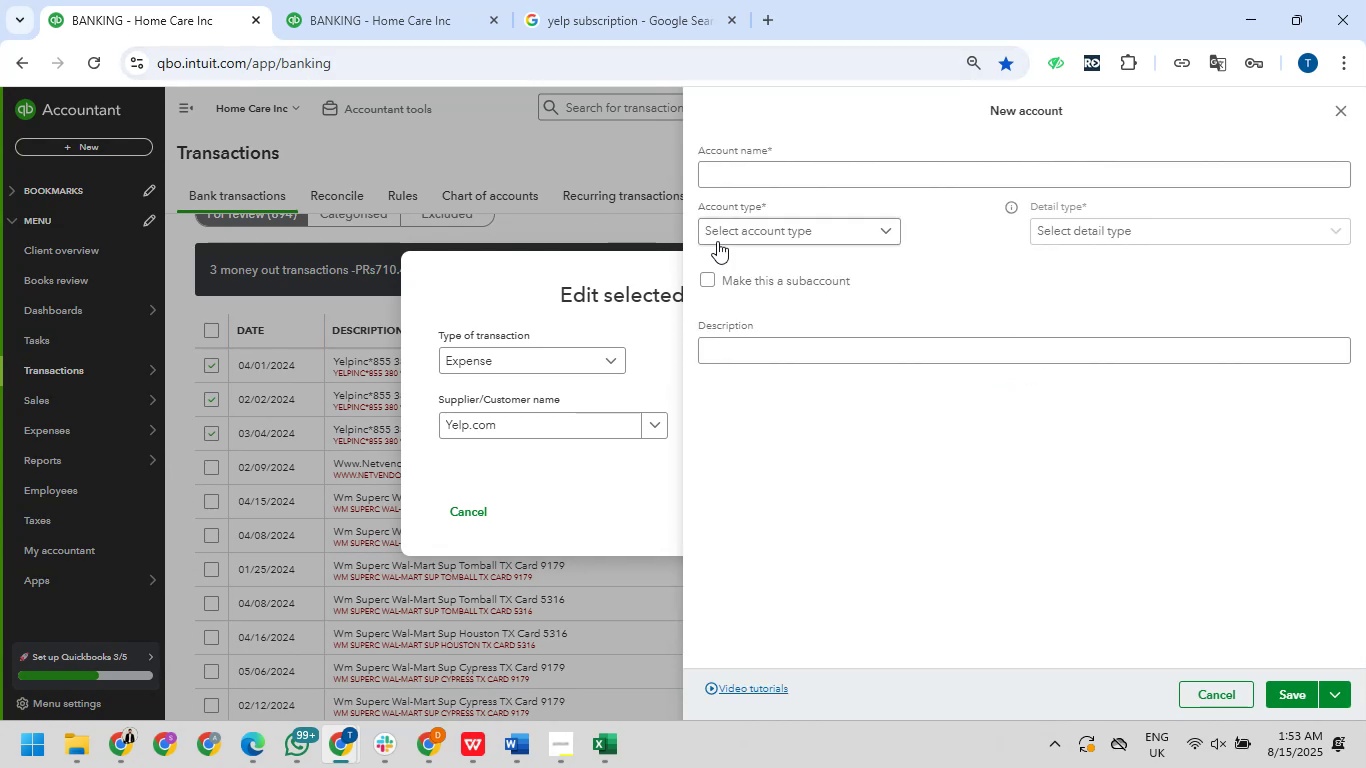 
wait(6.38)
 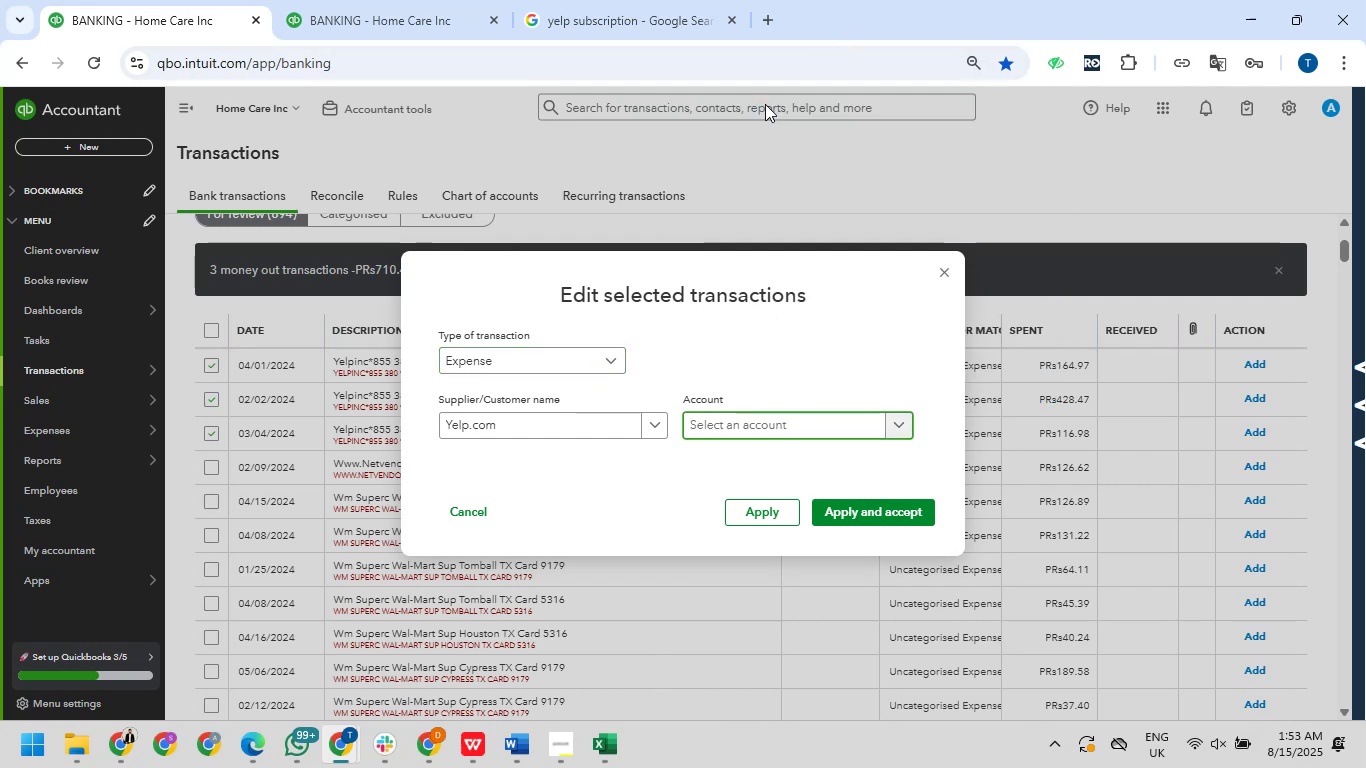 
left_click([765, 177])
 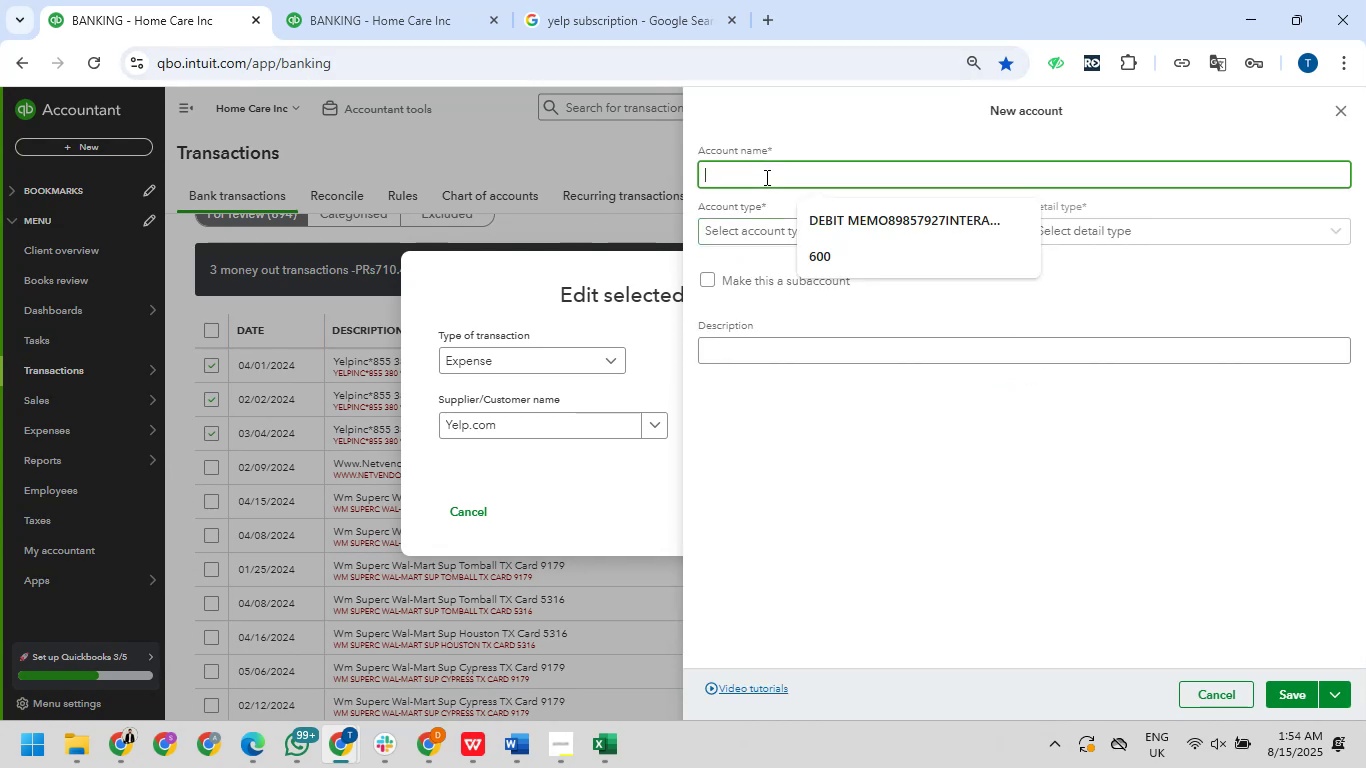 
type(Advertising and Po)
key(Backspace)
key(Backspace)
type(p)
key(Backspace)
type(Permotions)
 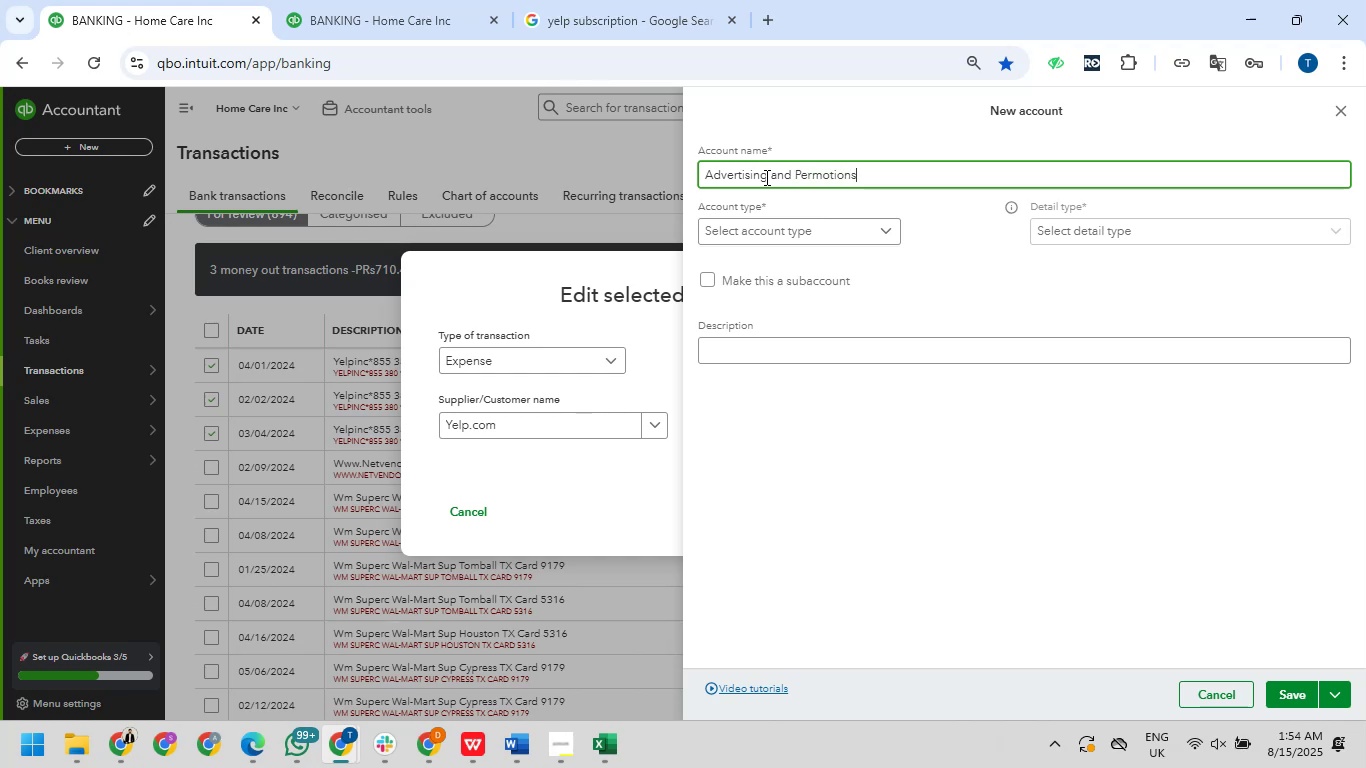 
left_click([420, 0])
 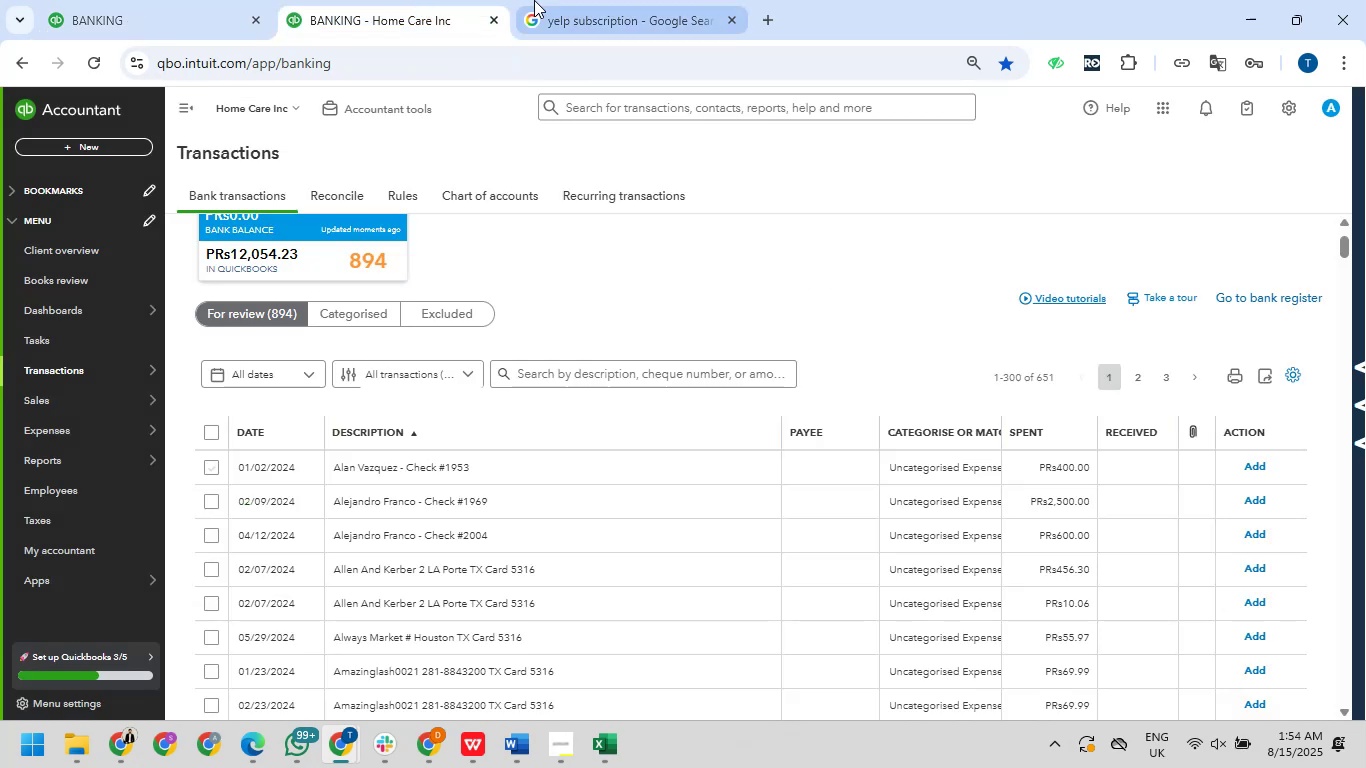 
left_click([534, 0])
 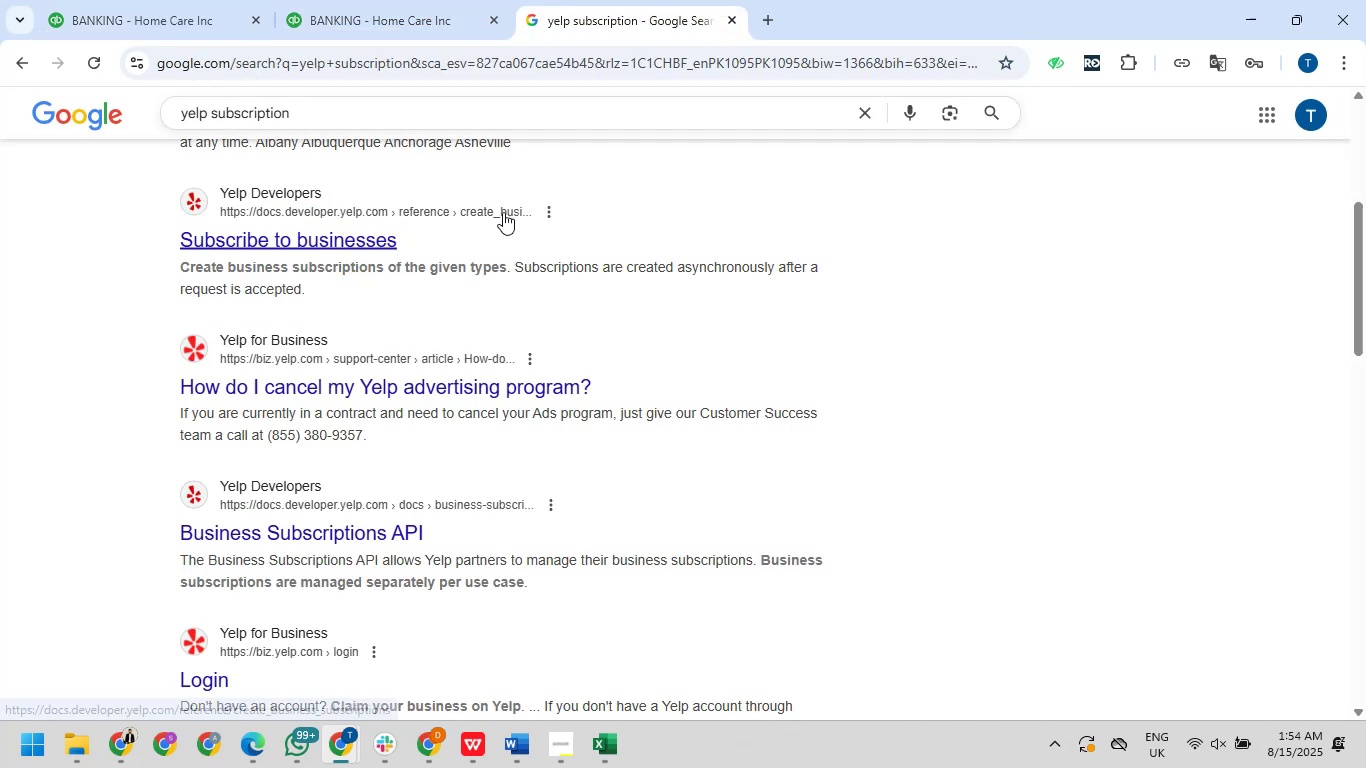 
scroll: coordinate [503, 212], scroll_direction: up, amount: 3.0
 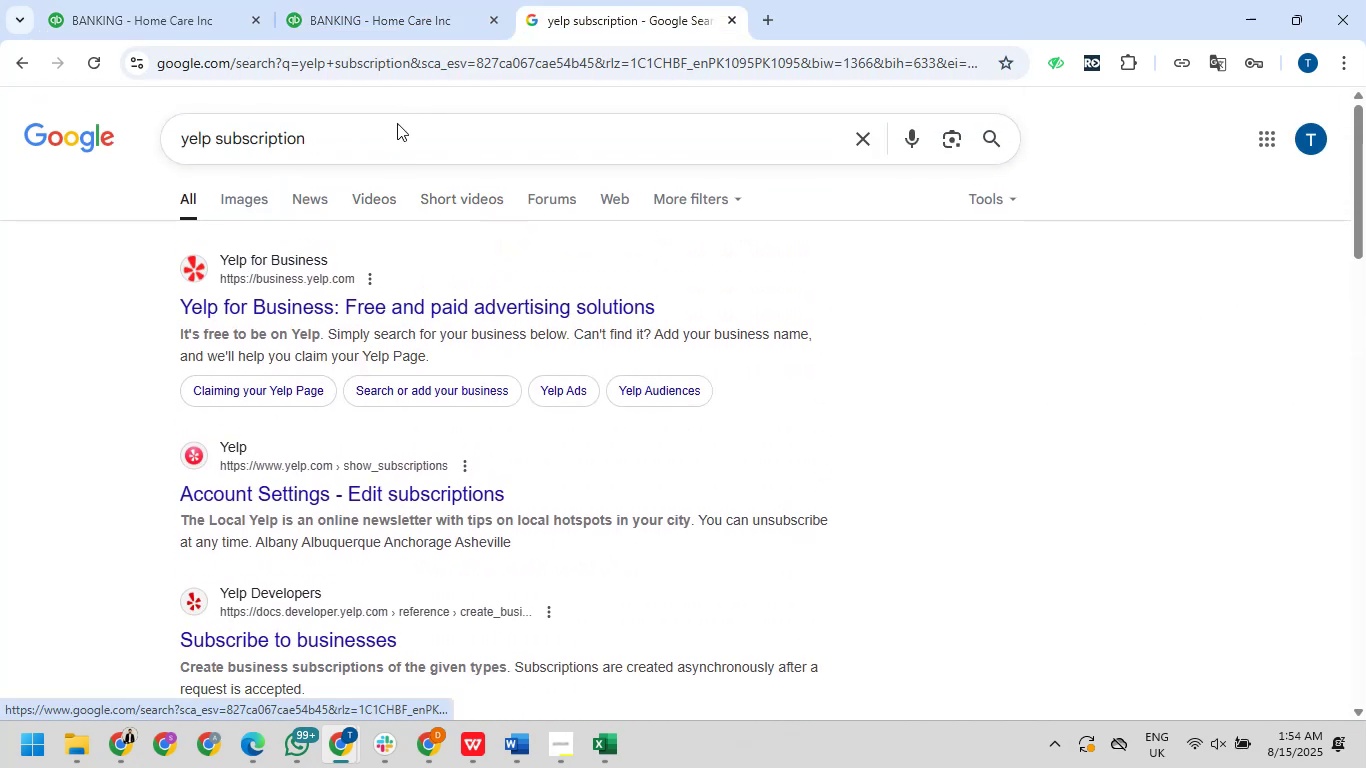 
left_click_drag(start_coordinate=[379, 138], to_coordinate=[156, 135])
 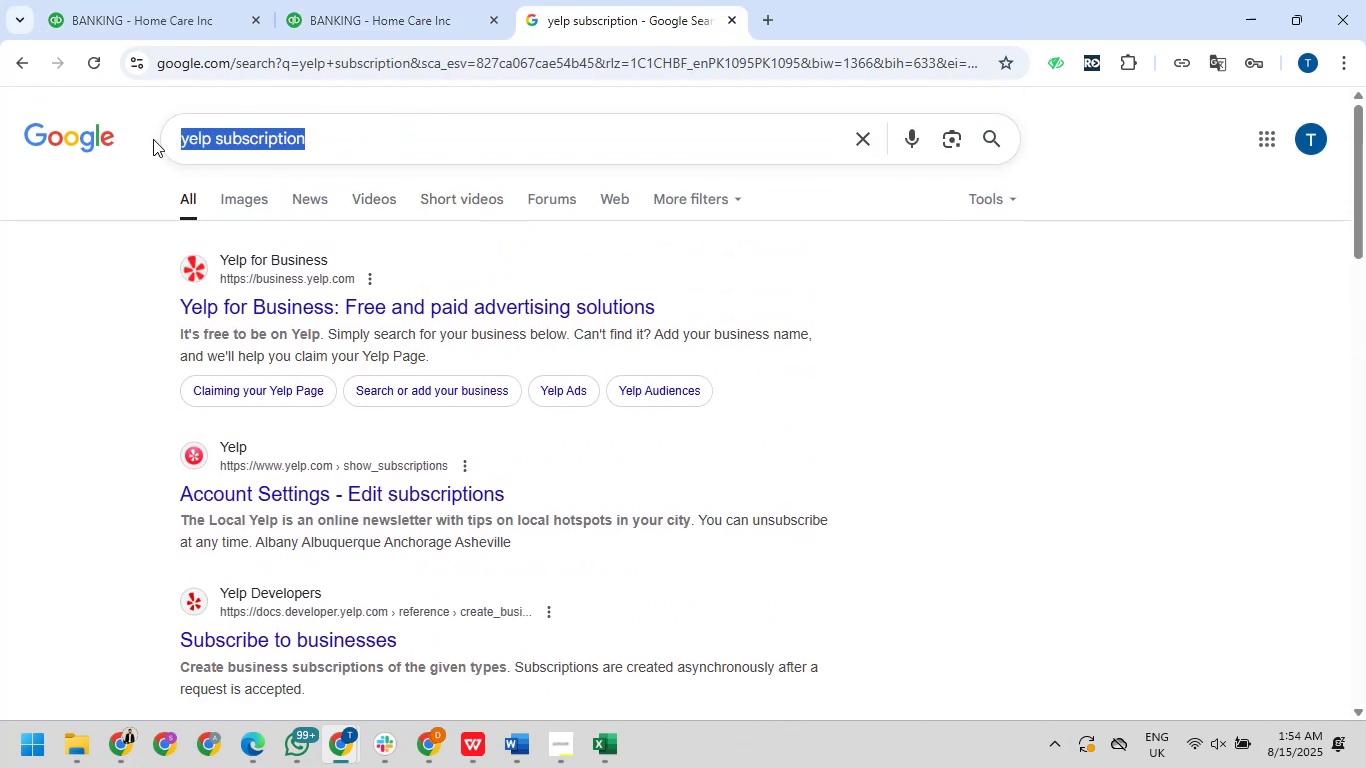 
type(perpotion a)
 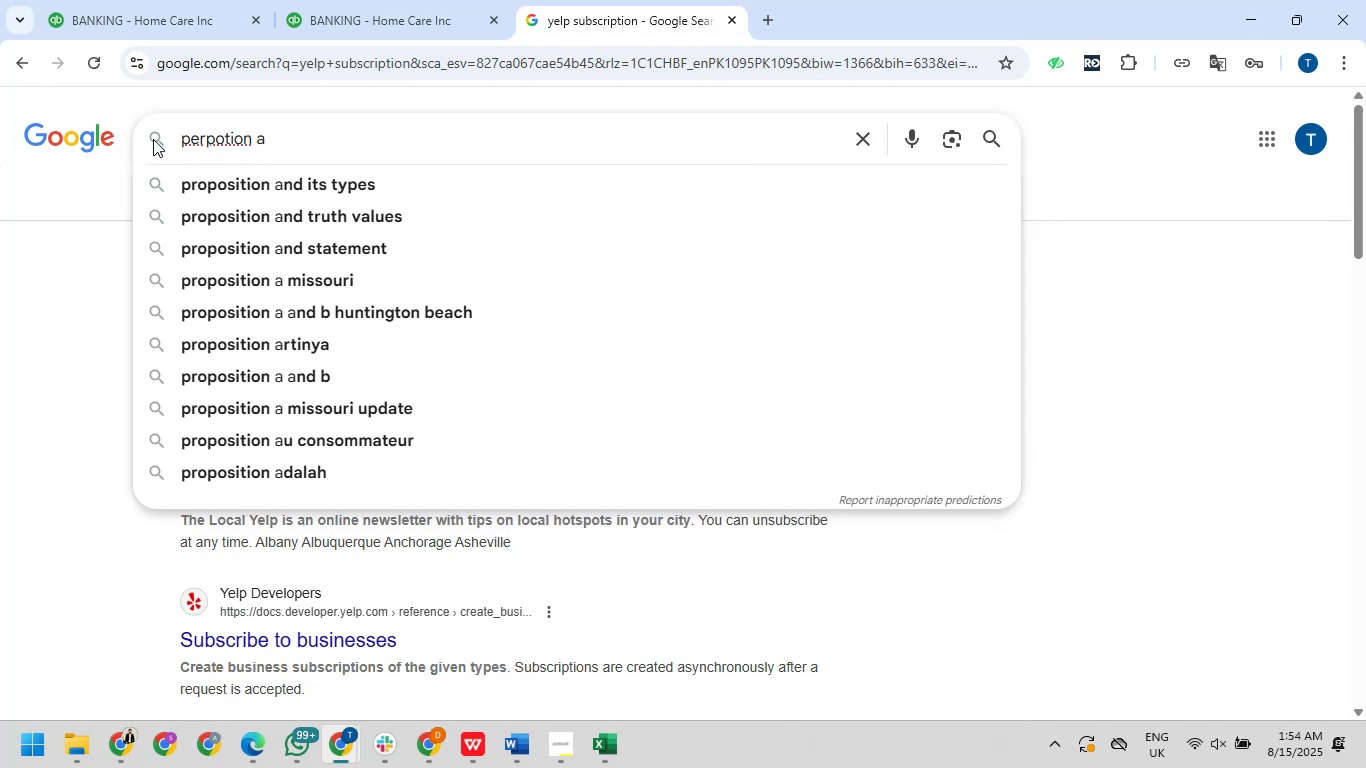 
key(Backspace)
key(Backspace)
key(Backspace)
key(Backspace)
key(Backspace)
key(Backspace)
key(Backspace)
key(Backspace)
type(mp)
key(Backspace)
type(otion and )
 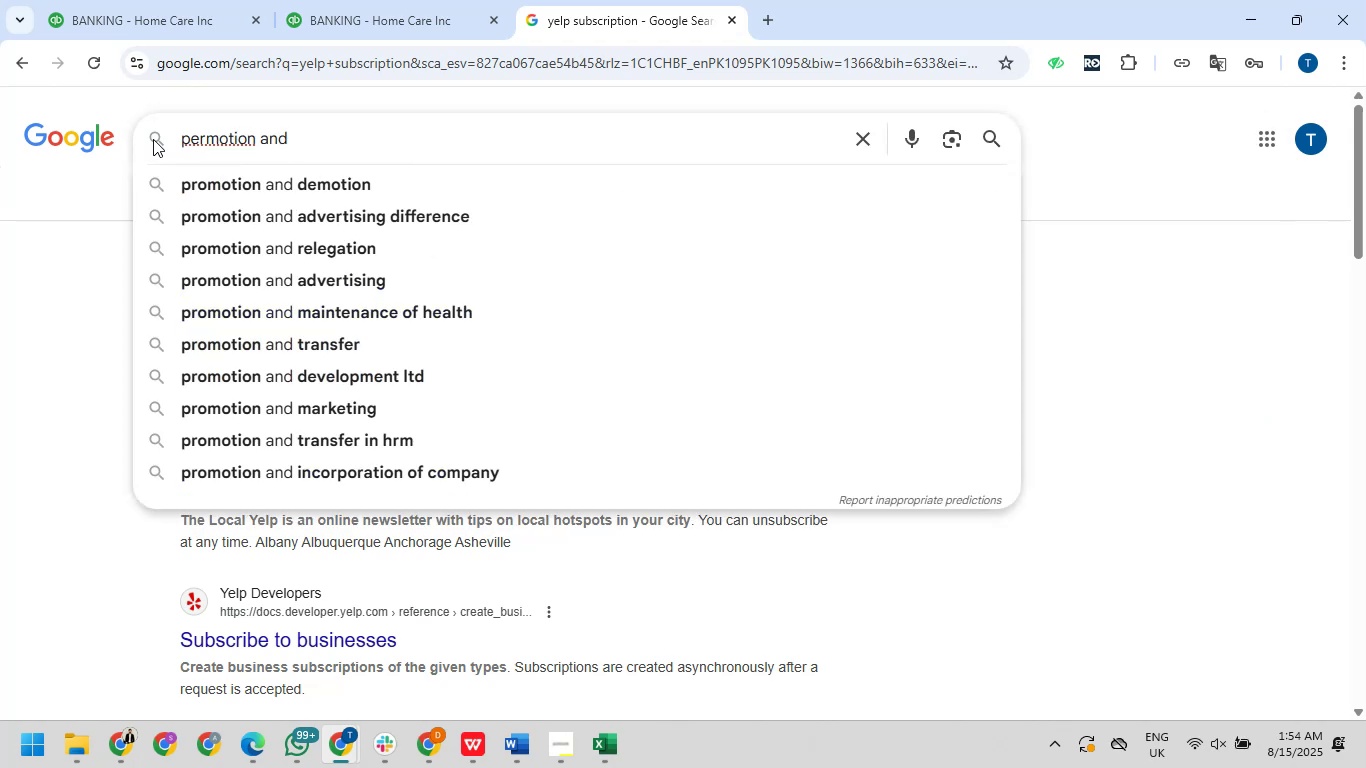 
wait(5.21)
 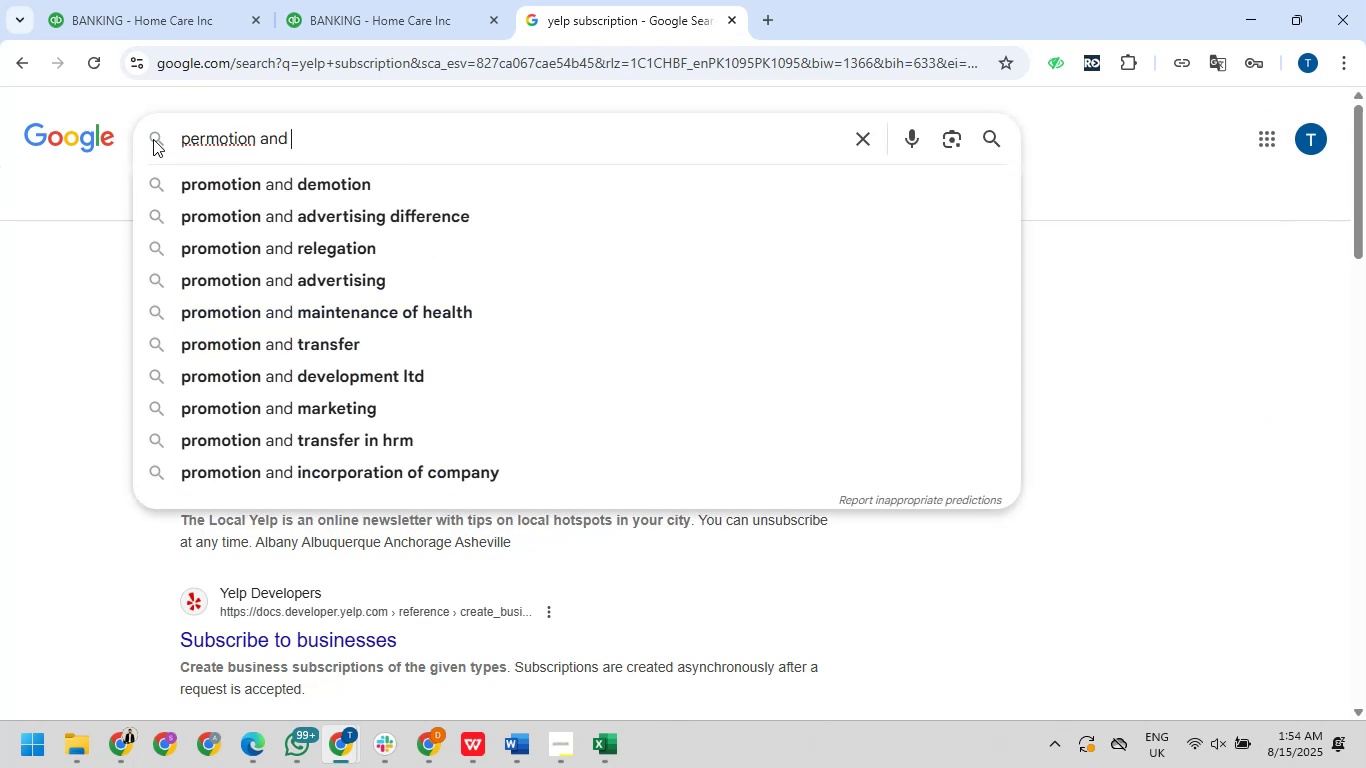 
key(Alt+AltLeft)
 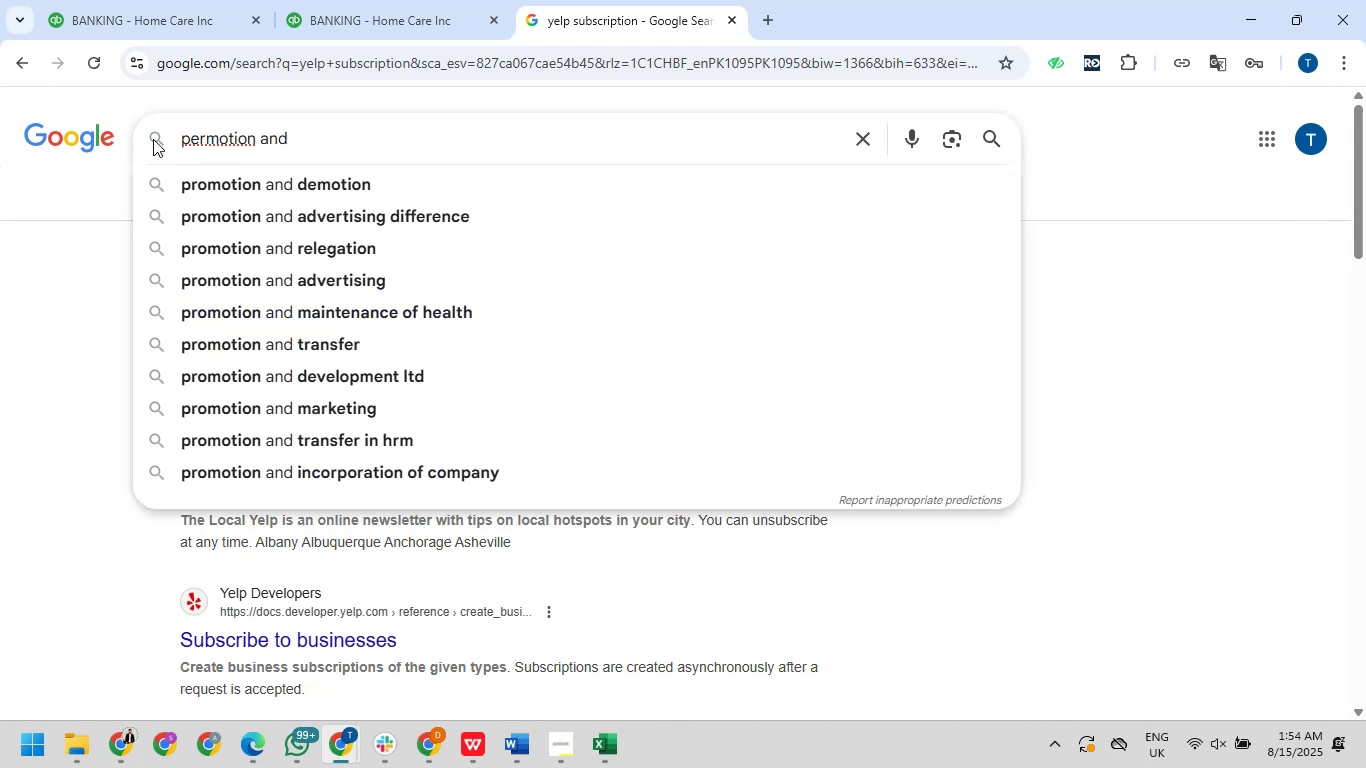 
key(Alt+Tab)
 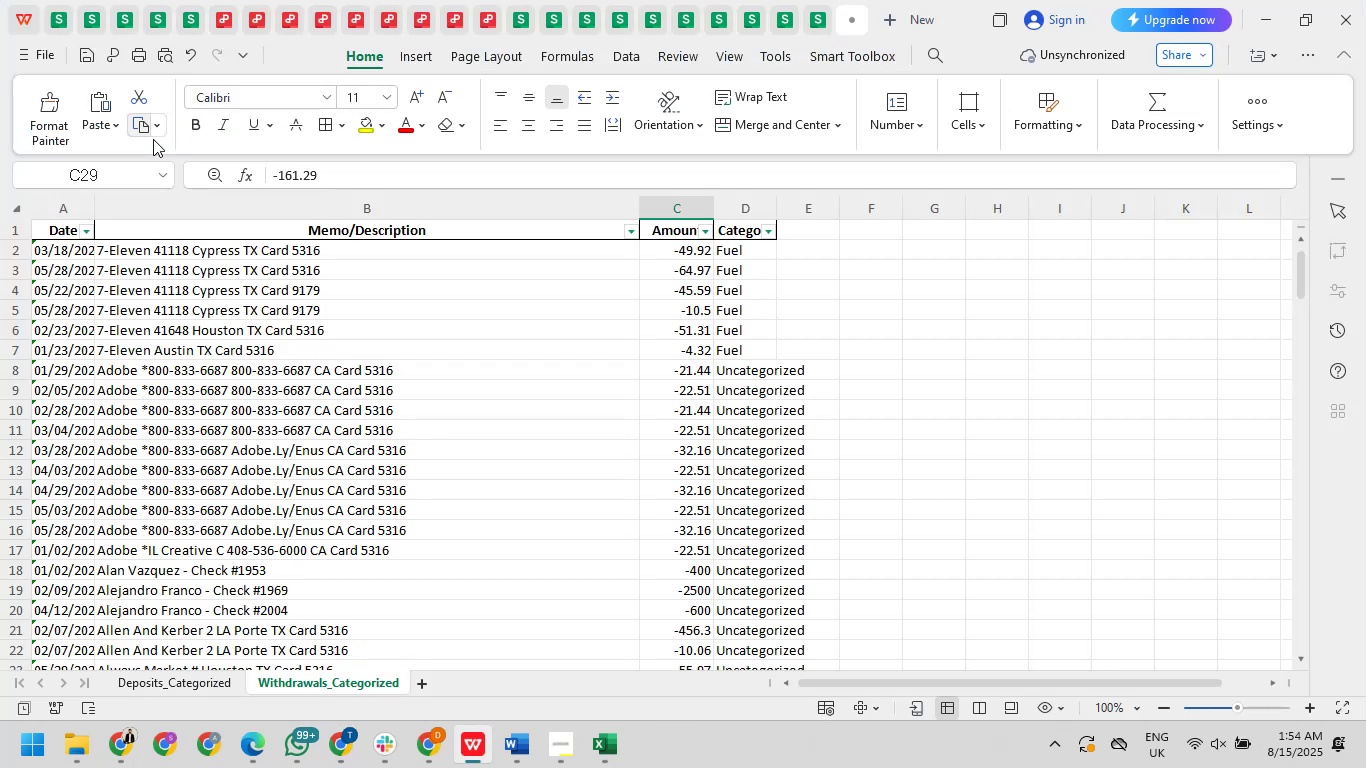 
key(Alt+AltLeft)
 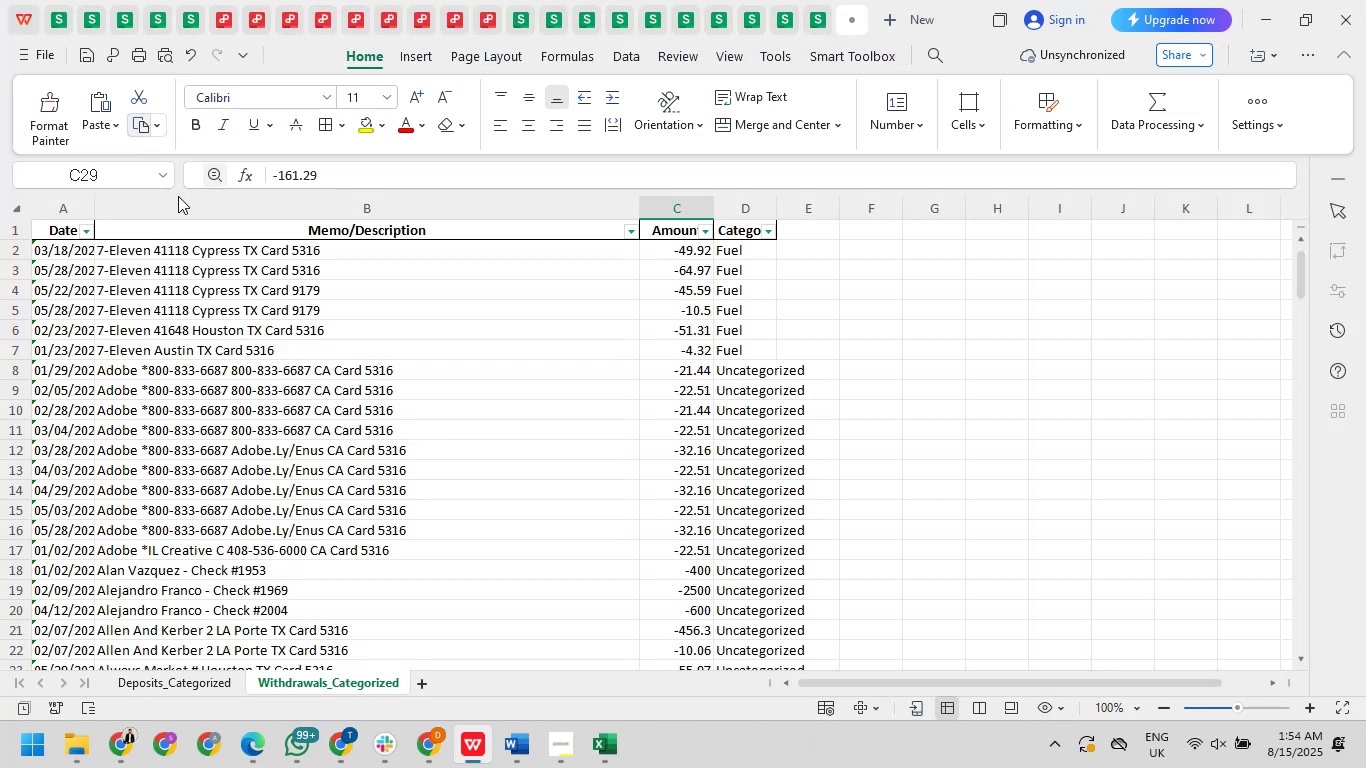 
key(Alt+Tab)
 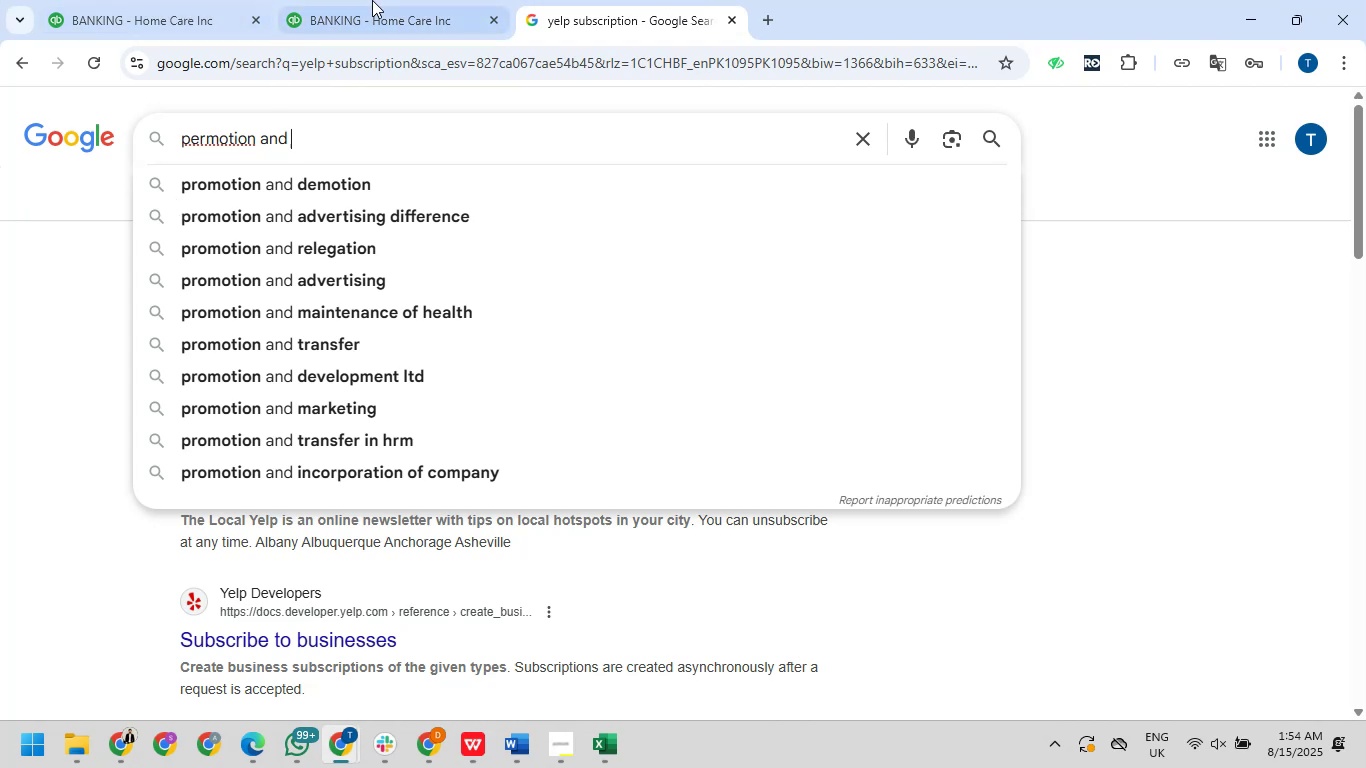 
left_click([367, 0])
 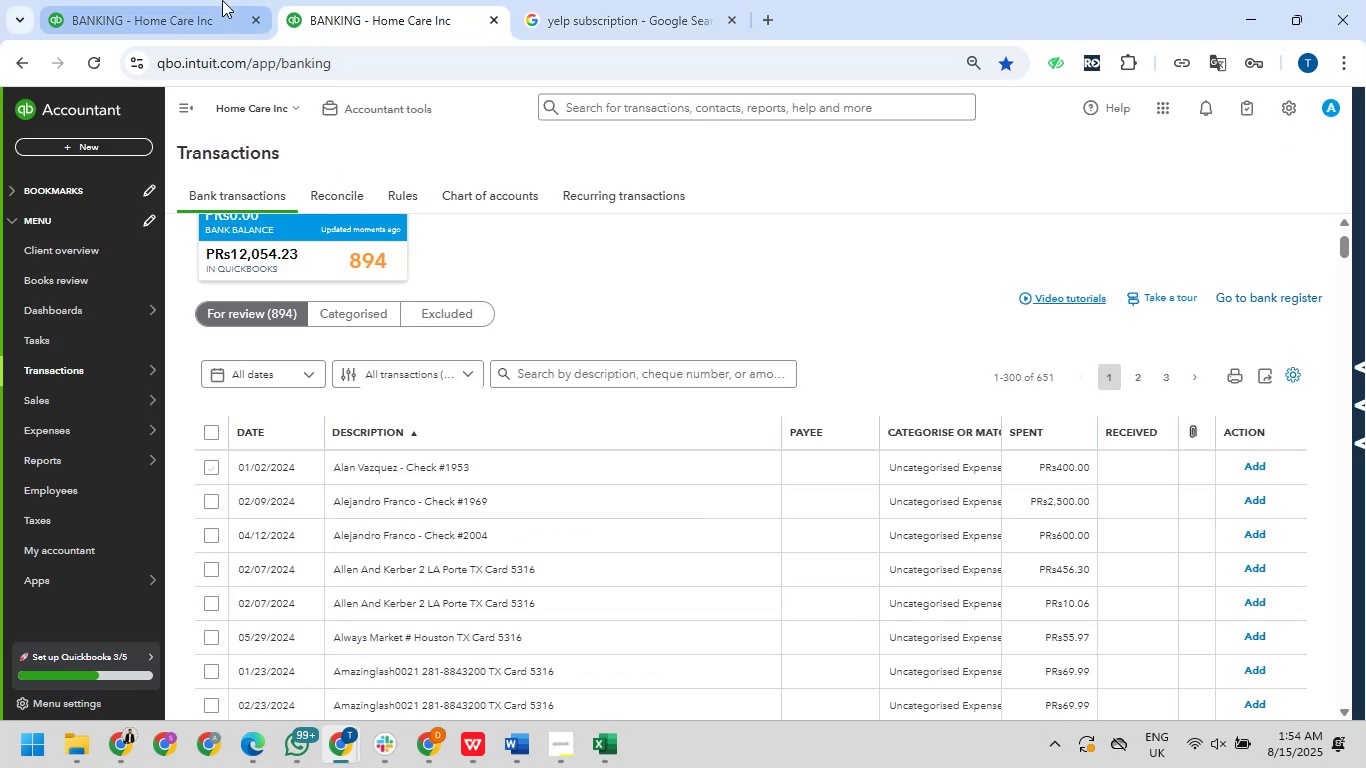 
left_click([222, 0])
 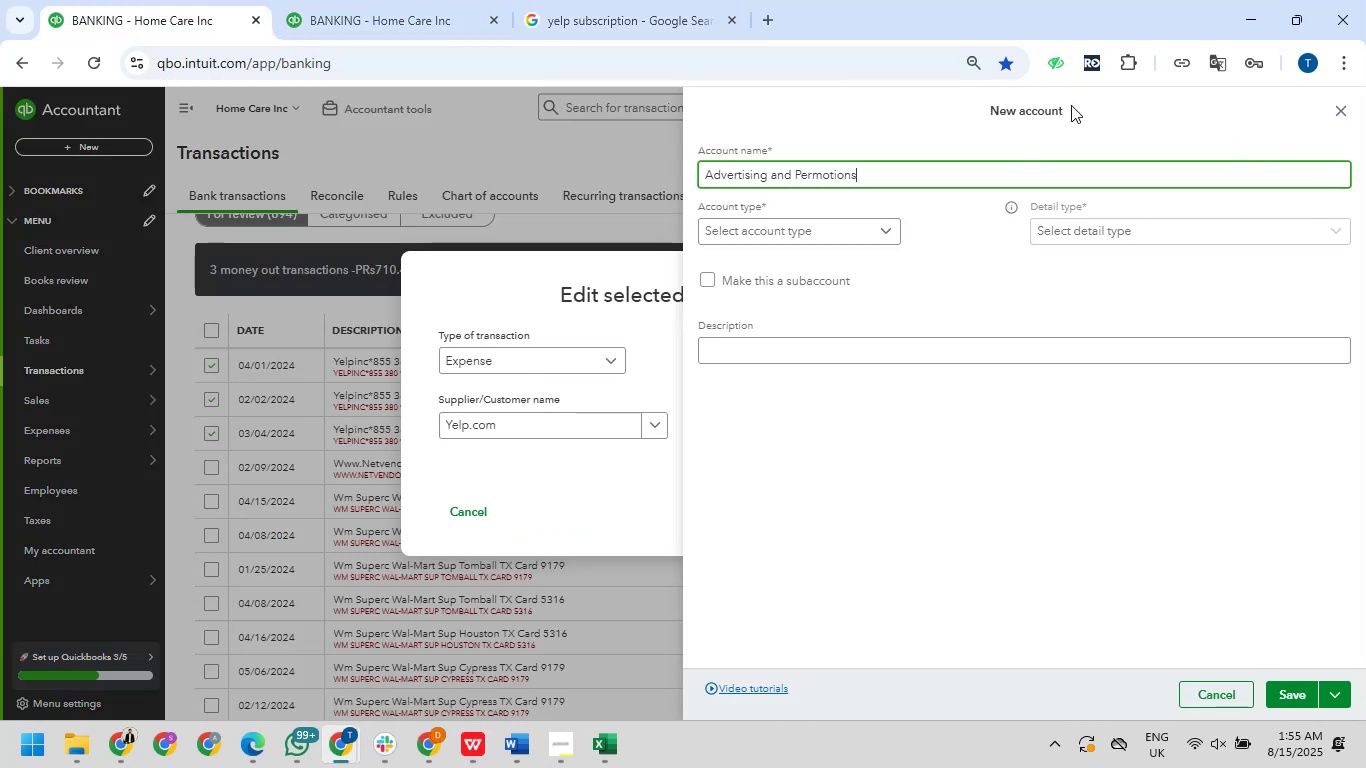 
key(Backspace)
key(Backspace)
key(Backspace)
key(Backspace)
key(Backspace)
key(Backspace)
key(Backspace)
key(Backspace)
key(Backspace)
type(romotiond)
key(Backspace)
type(s)
 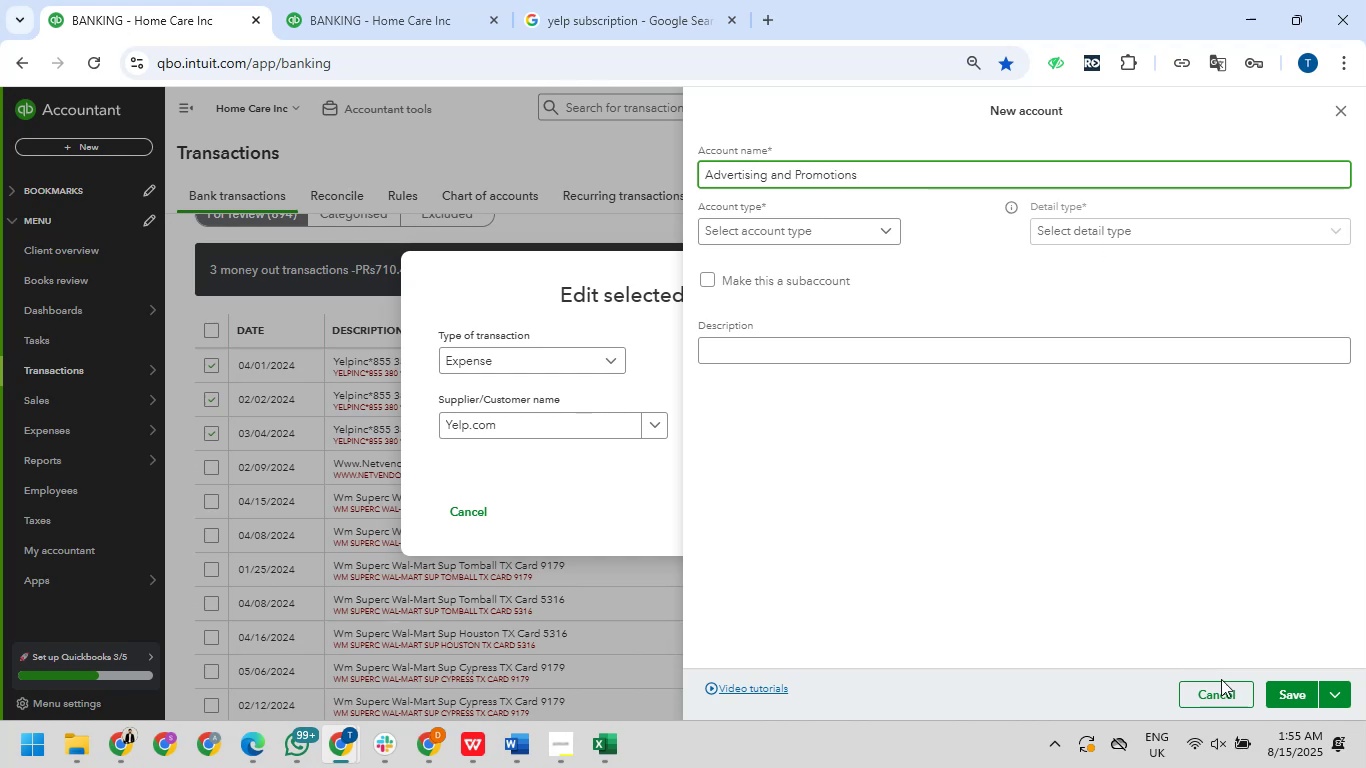 
wait(5.69)
 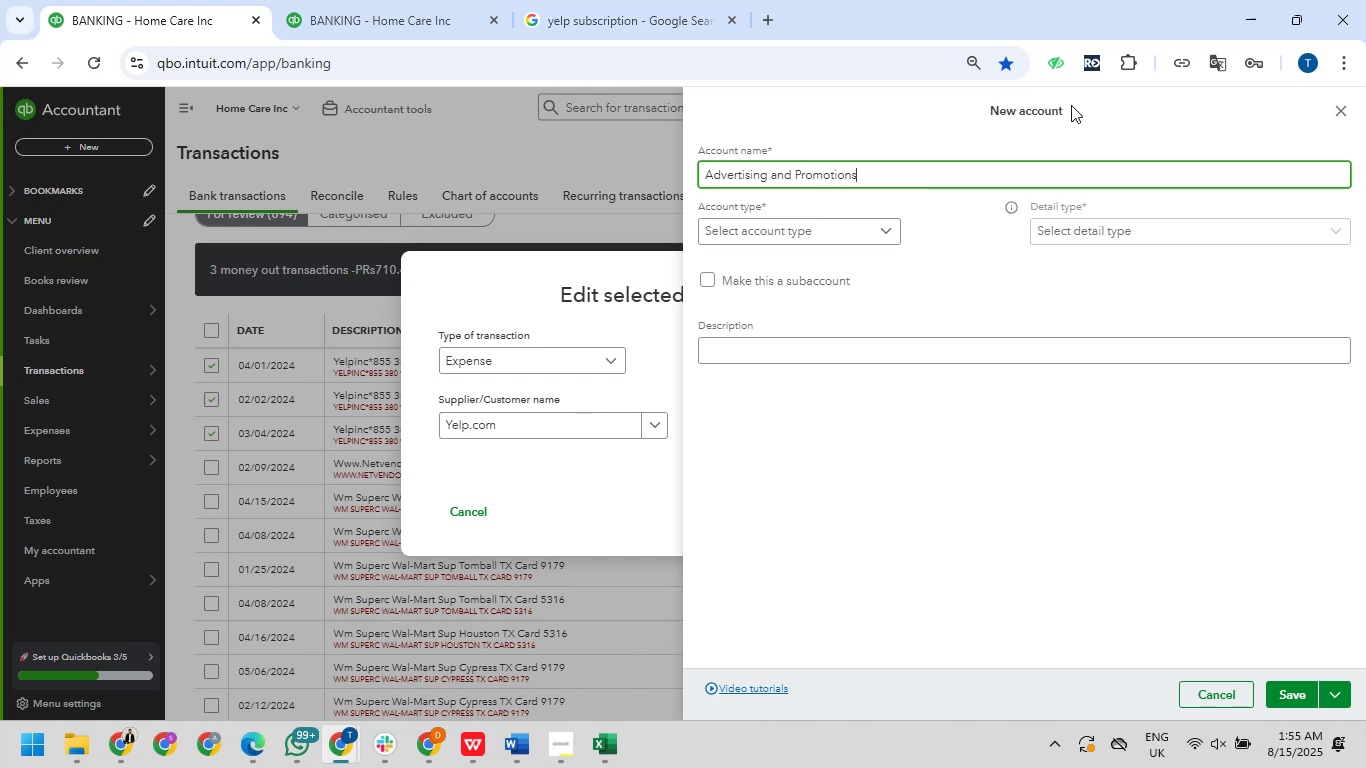 
left_click([1300, 693])
 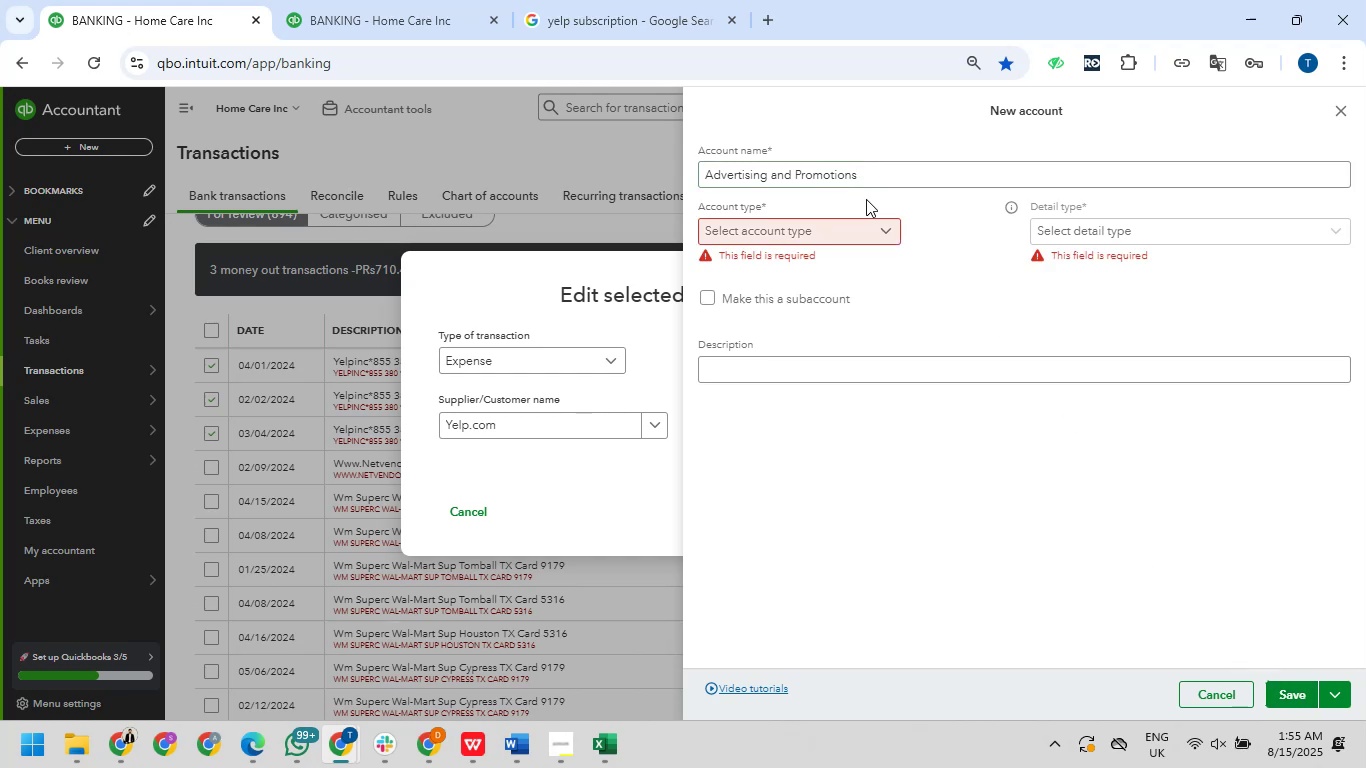 
left_click([887, 238])
 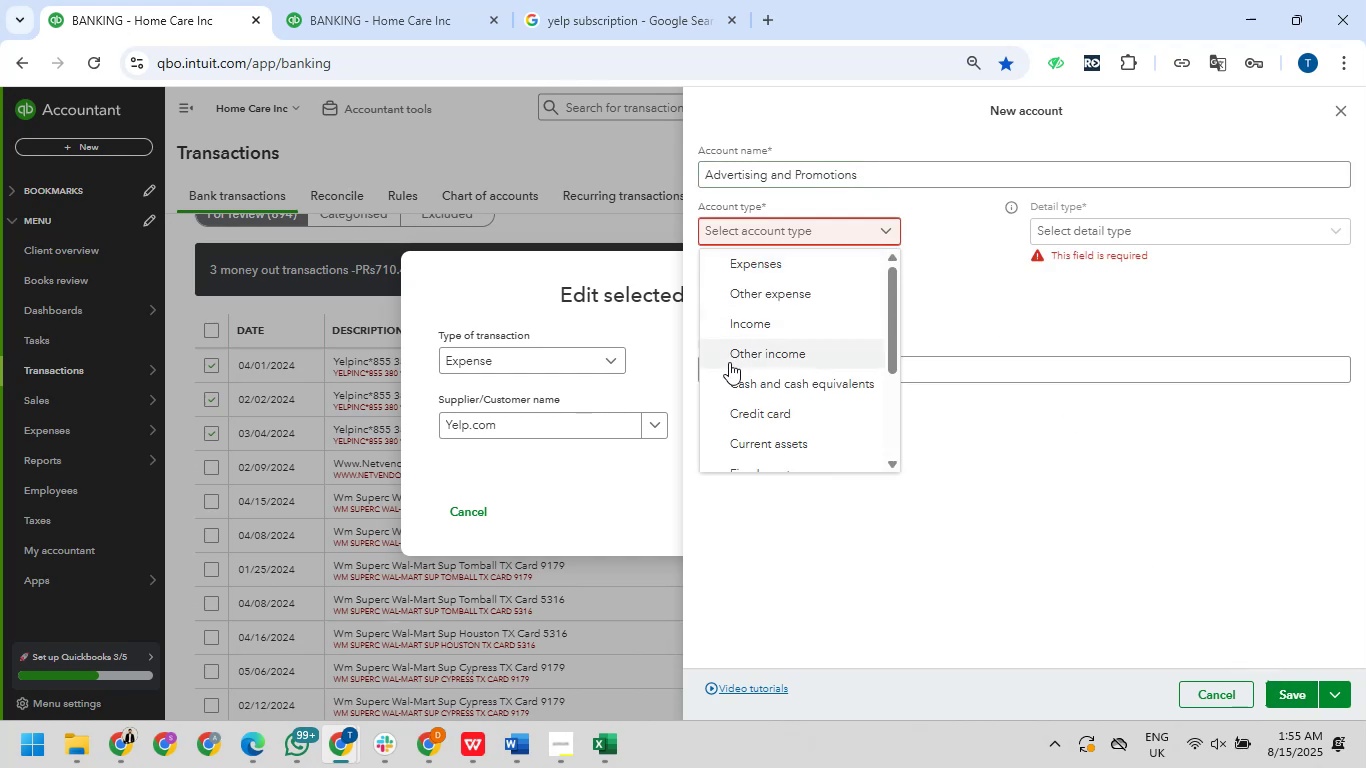 
scroll: coordinate [741, 382], scroll_direction: down, amount: 2.0
 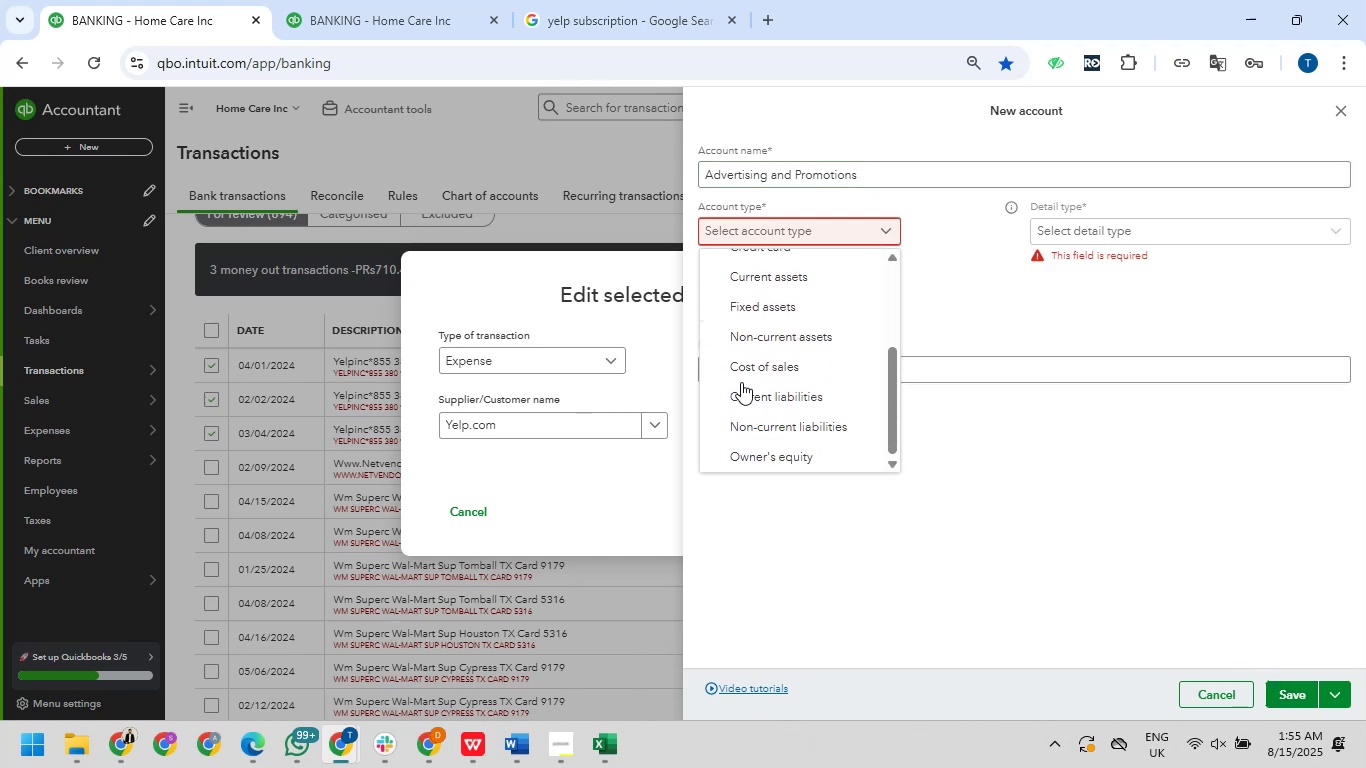 
scroll: coordinate [741, 382], scroll_direction: up, amount: 1.0
 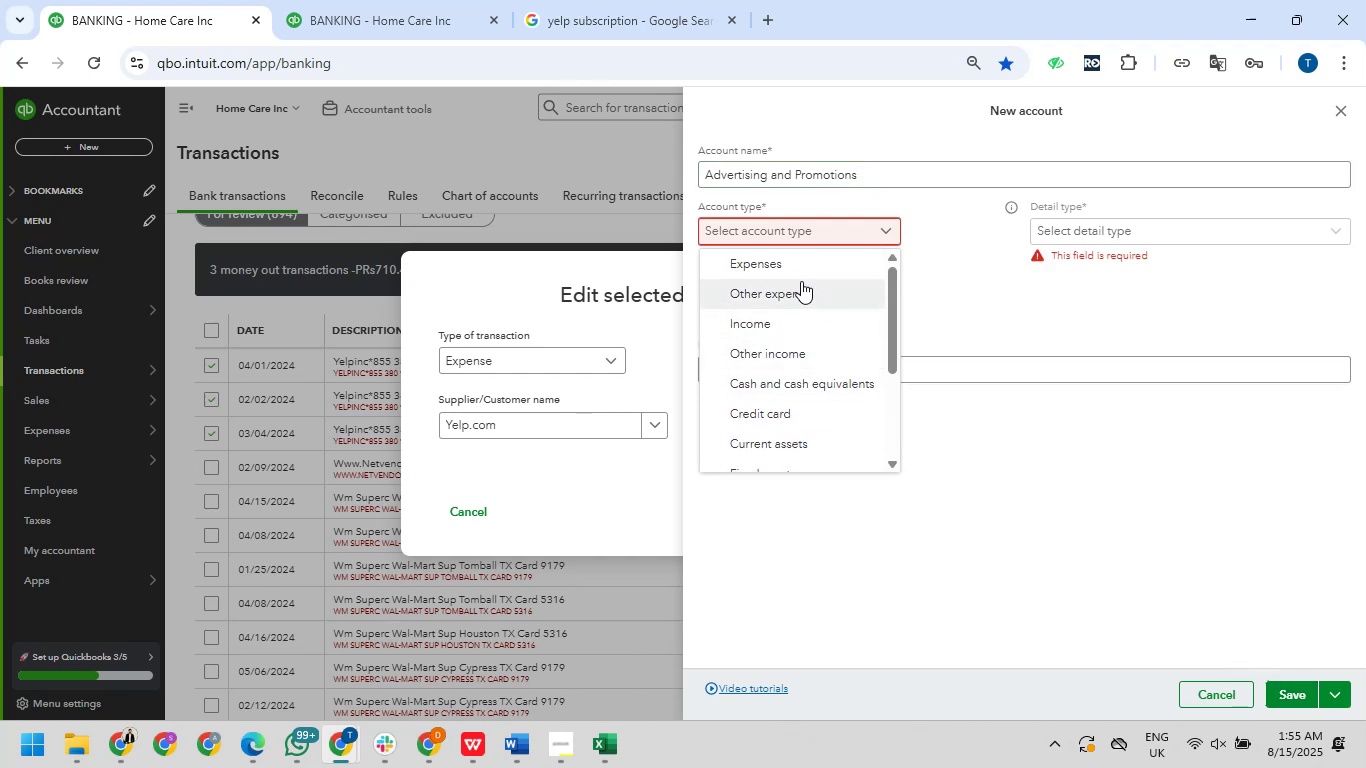 
left_click([805, 266])
 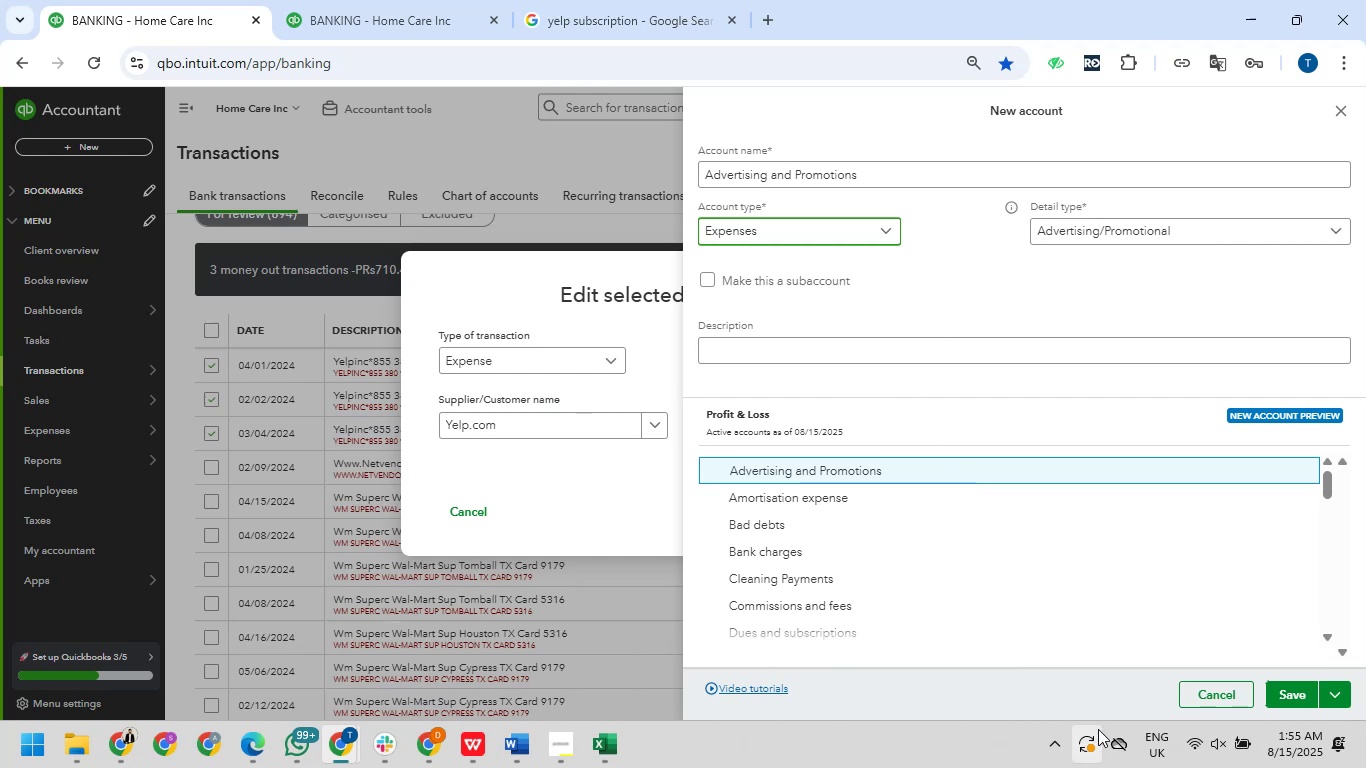 
wait(5.32)
 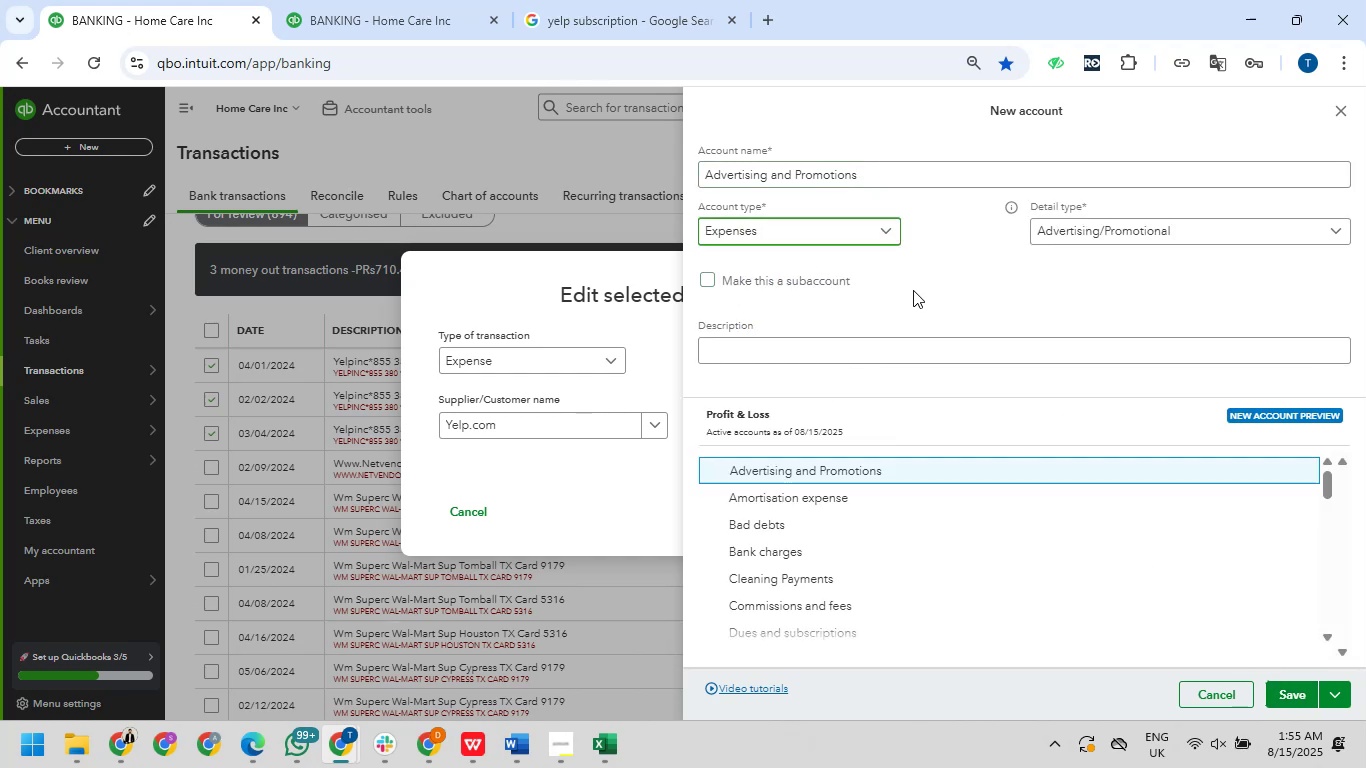 
left_click([1292, 699])
 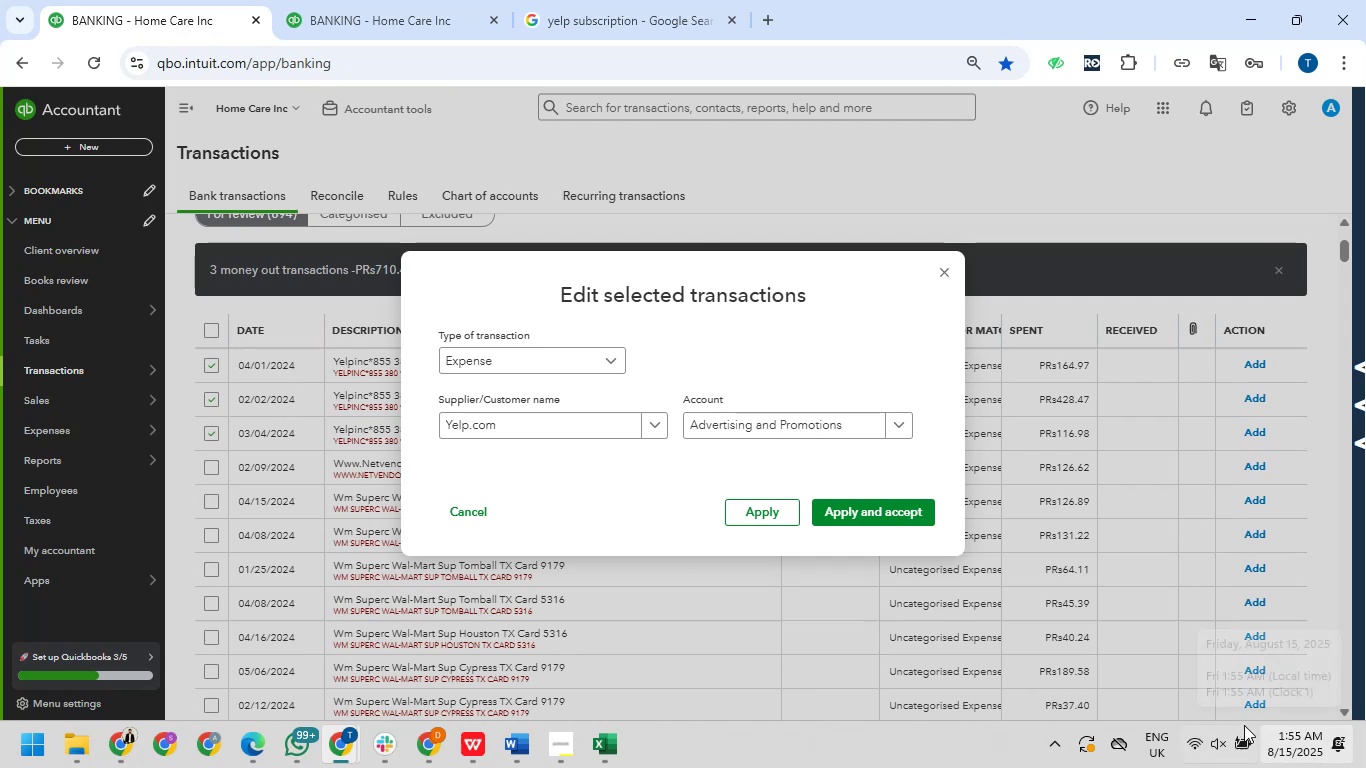 
wait(12.52)
 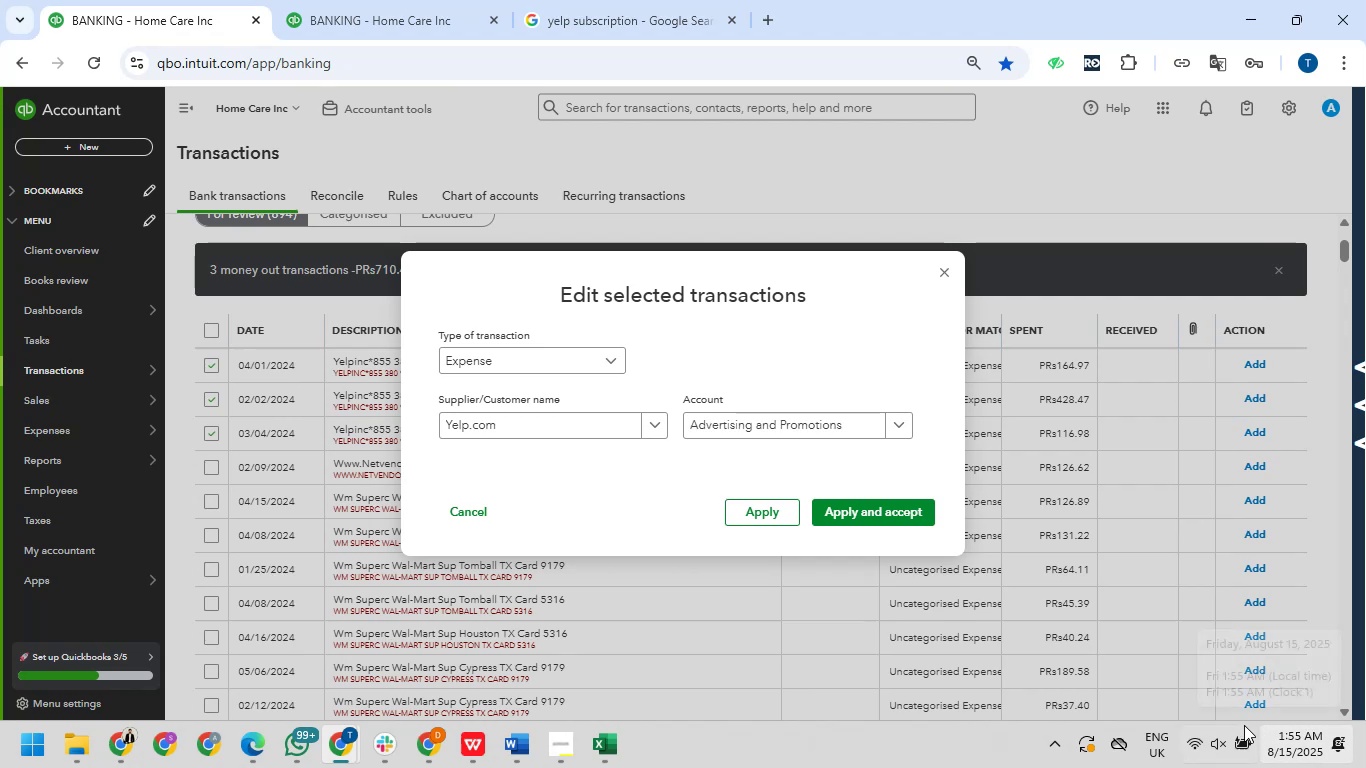 
left_click([896, 511])
 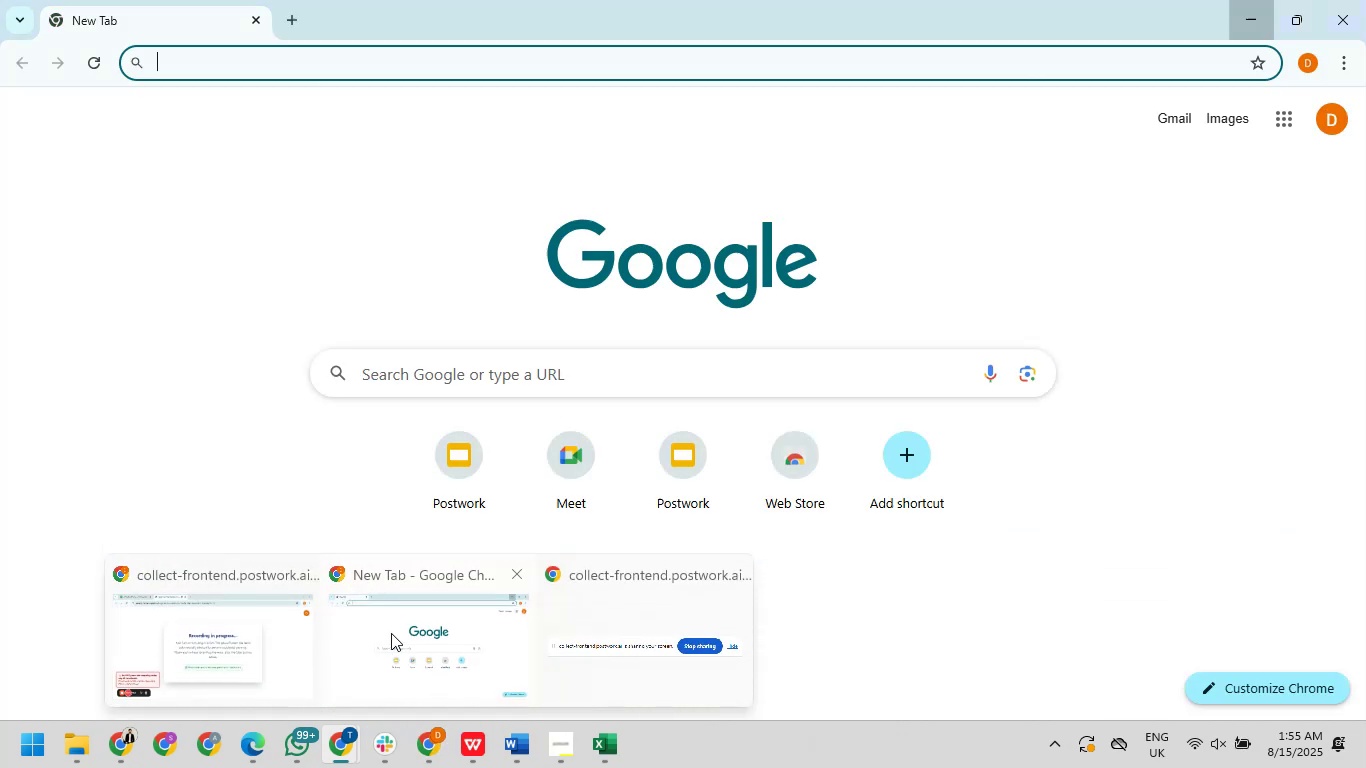 
wait(21.99)
 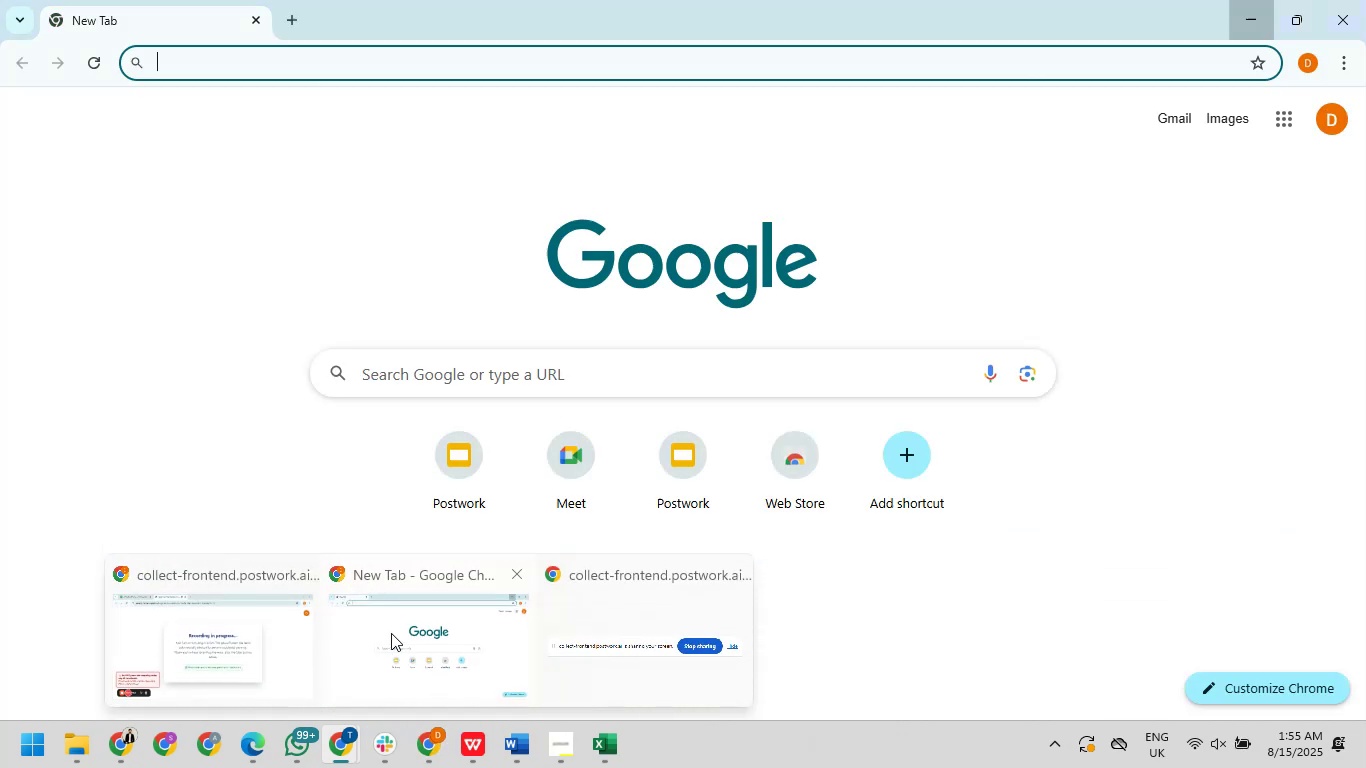 
mouse_move([390, 729])
 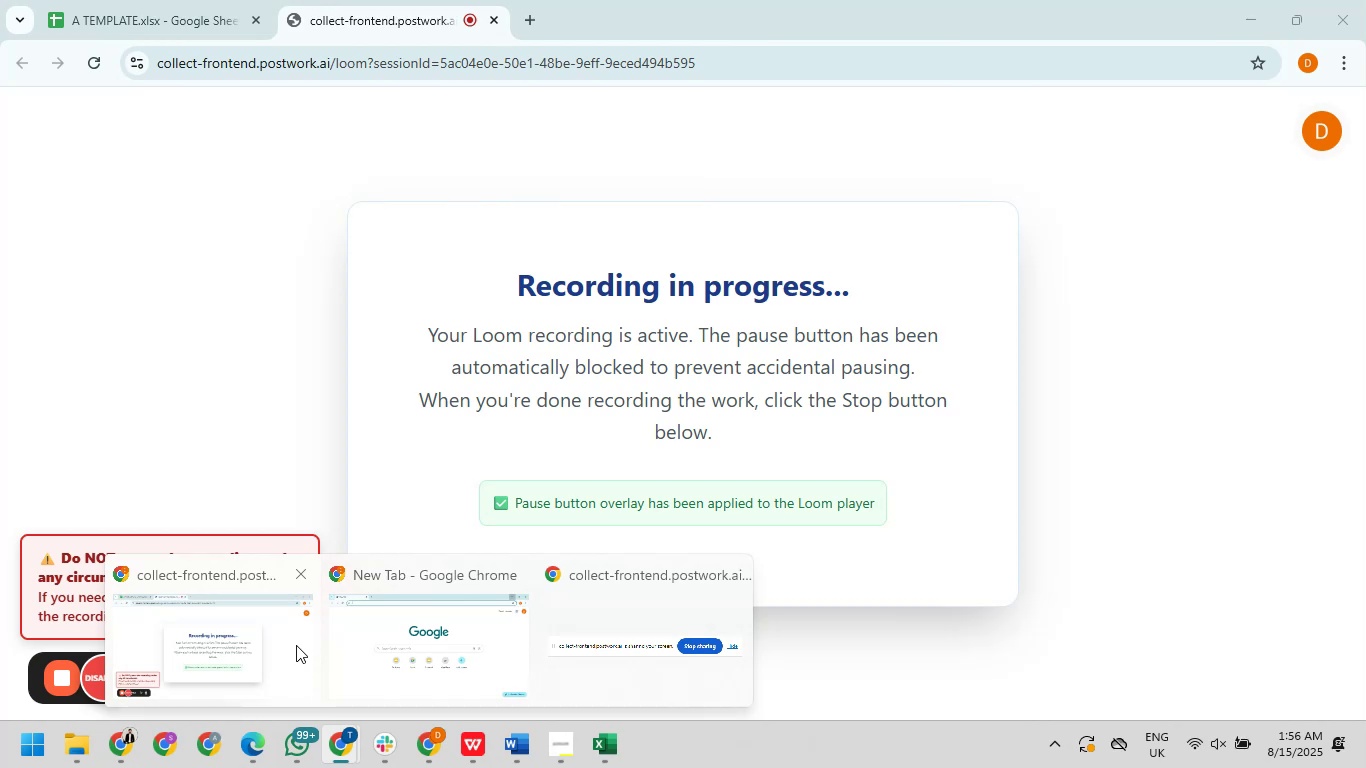 
left_click([296, 645])
 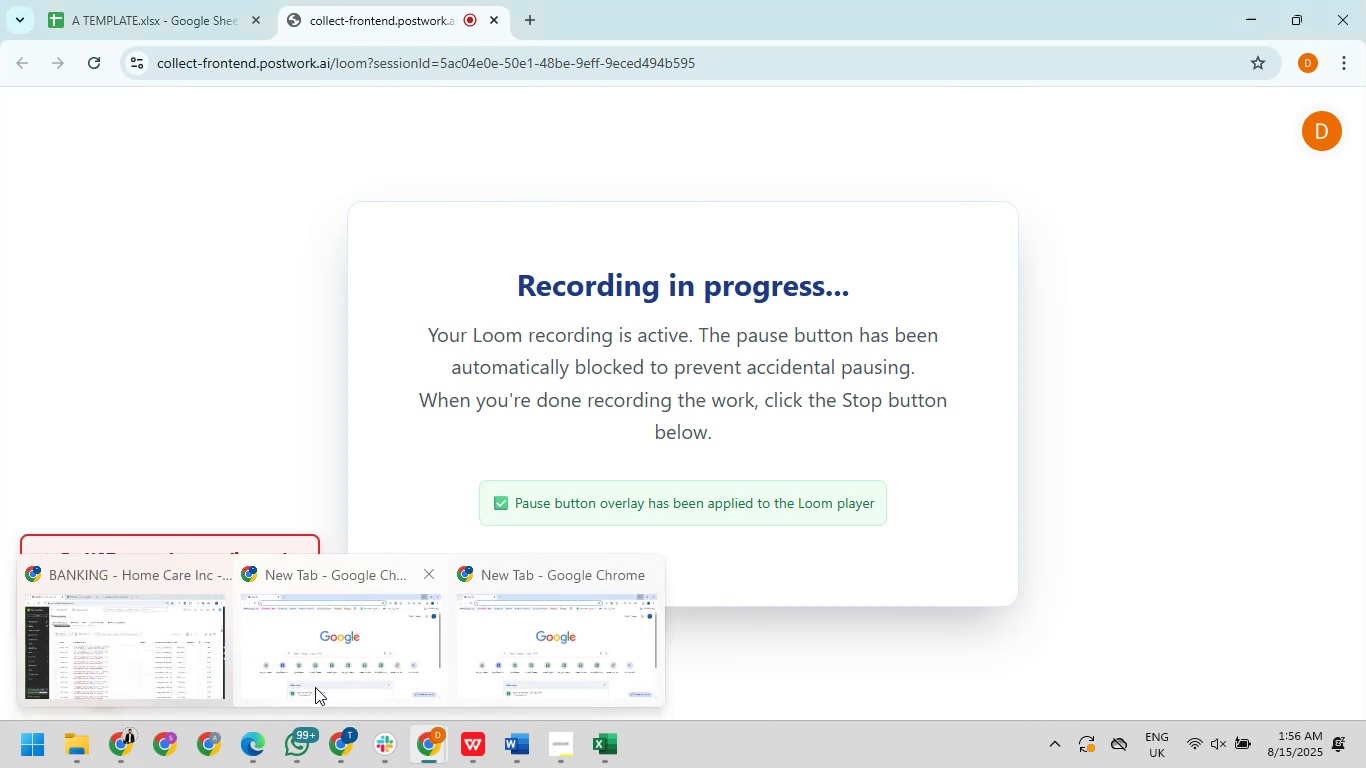 
left_click([197, 662])
 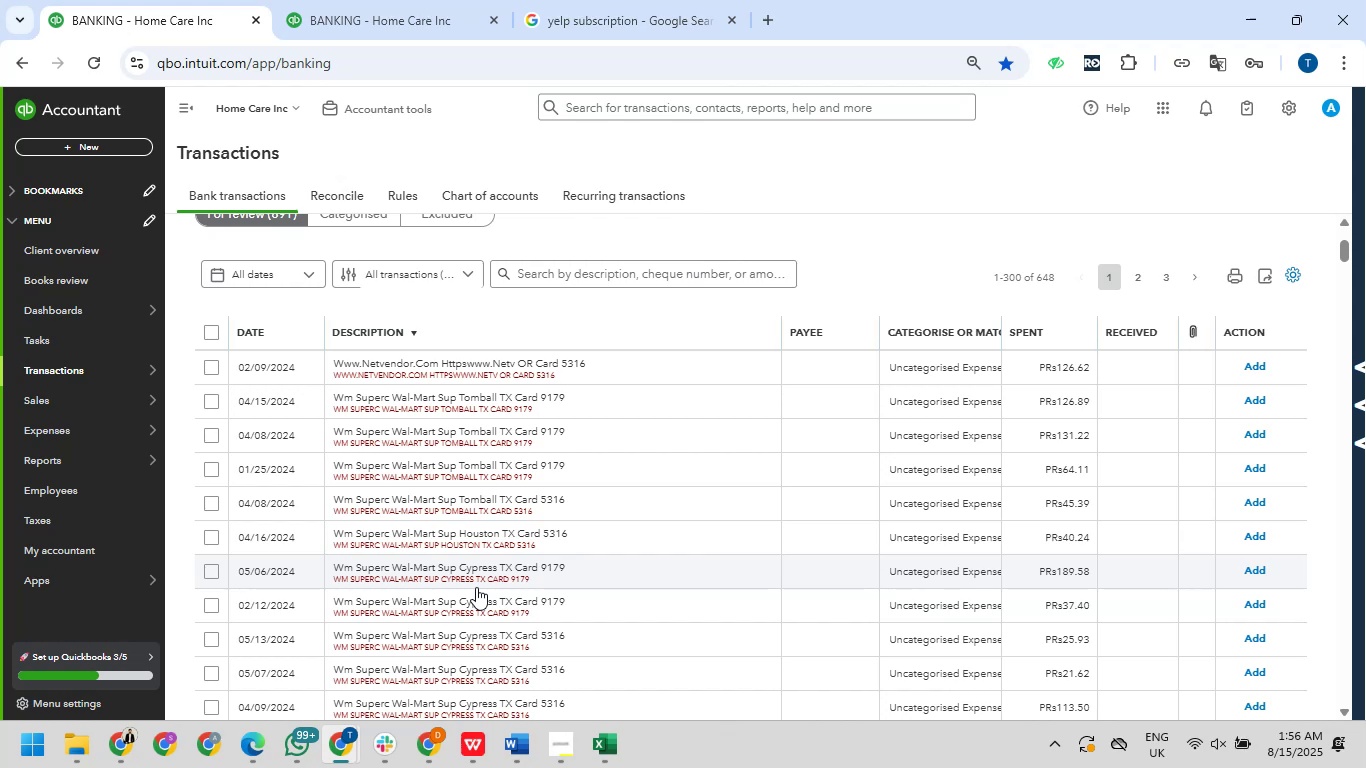 
wait(23.3)
 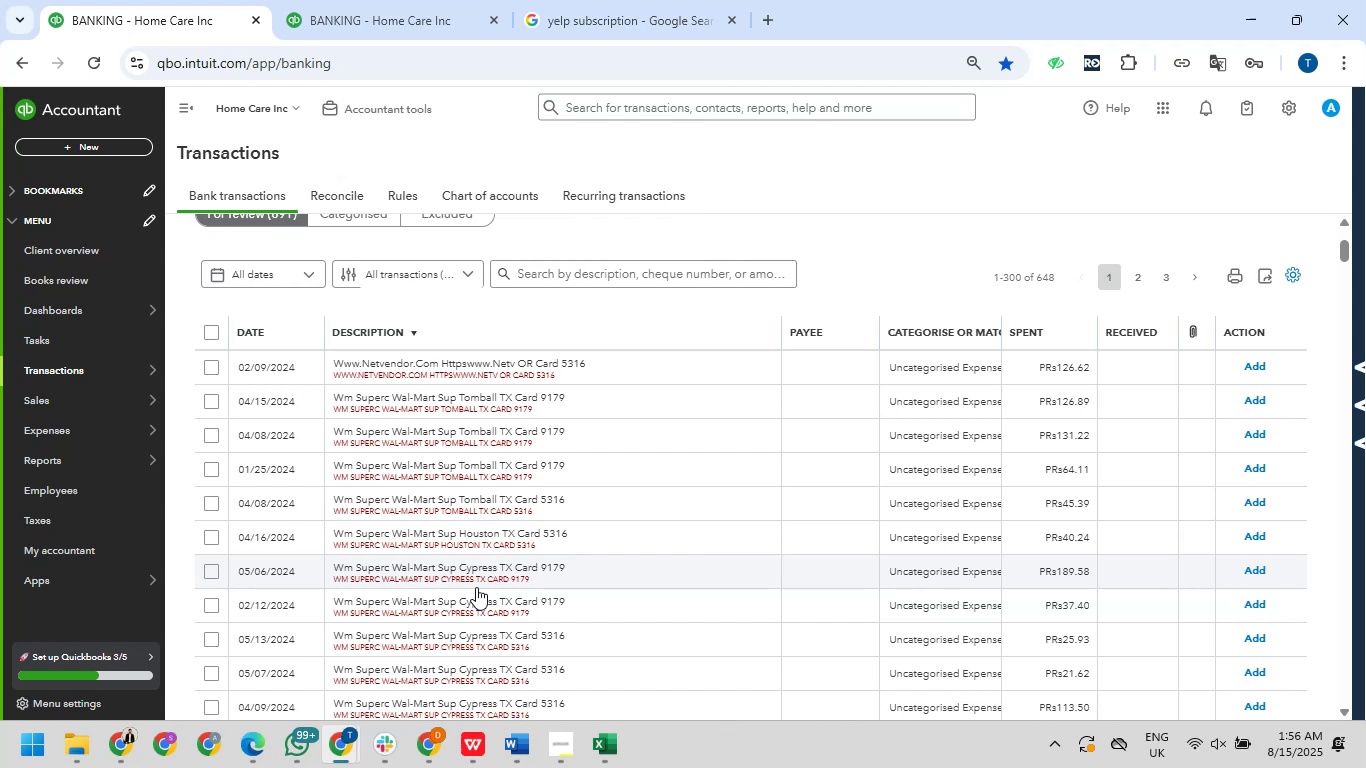 
left_click_drag(start_coordinate=[721, 767], to_coordinate=[1365, 542])
 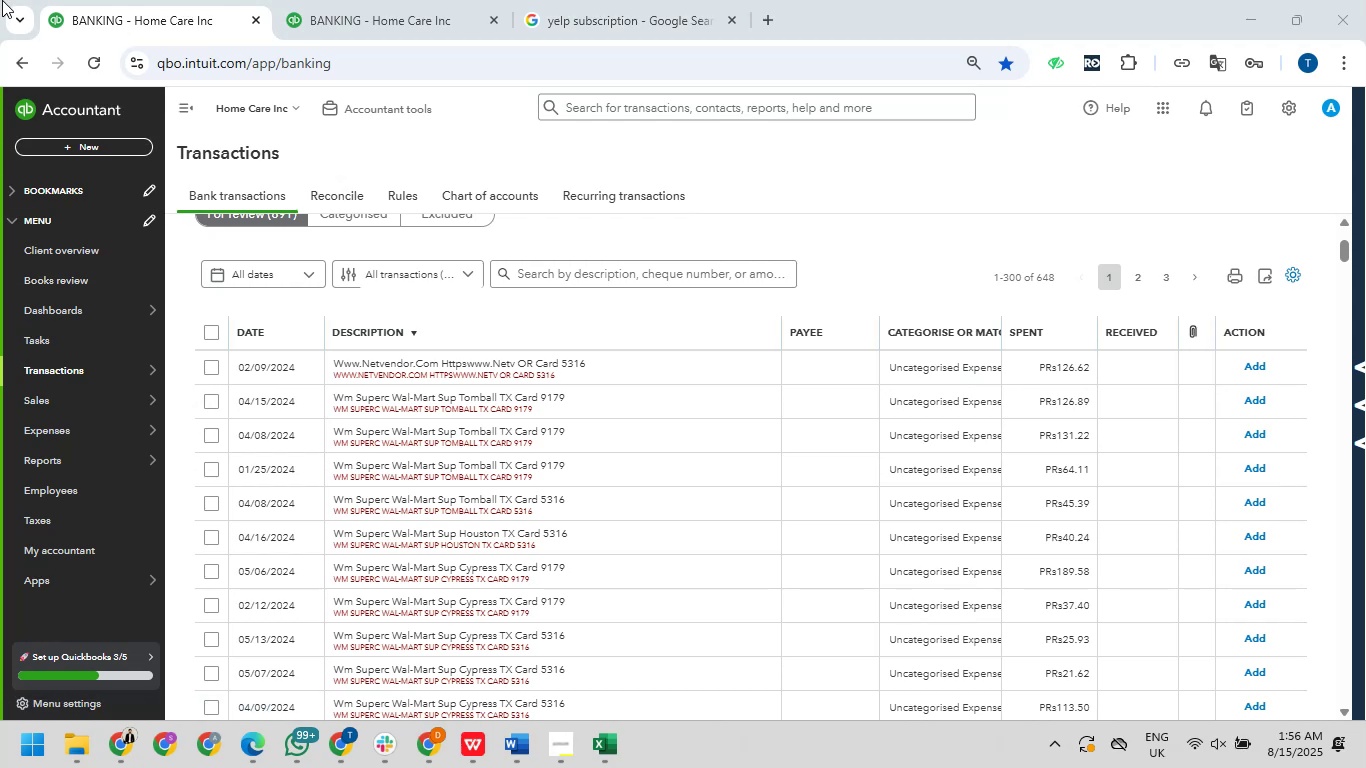 
wait(19.21)
 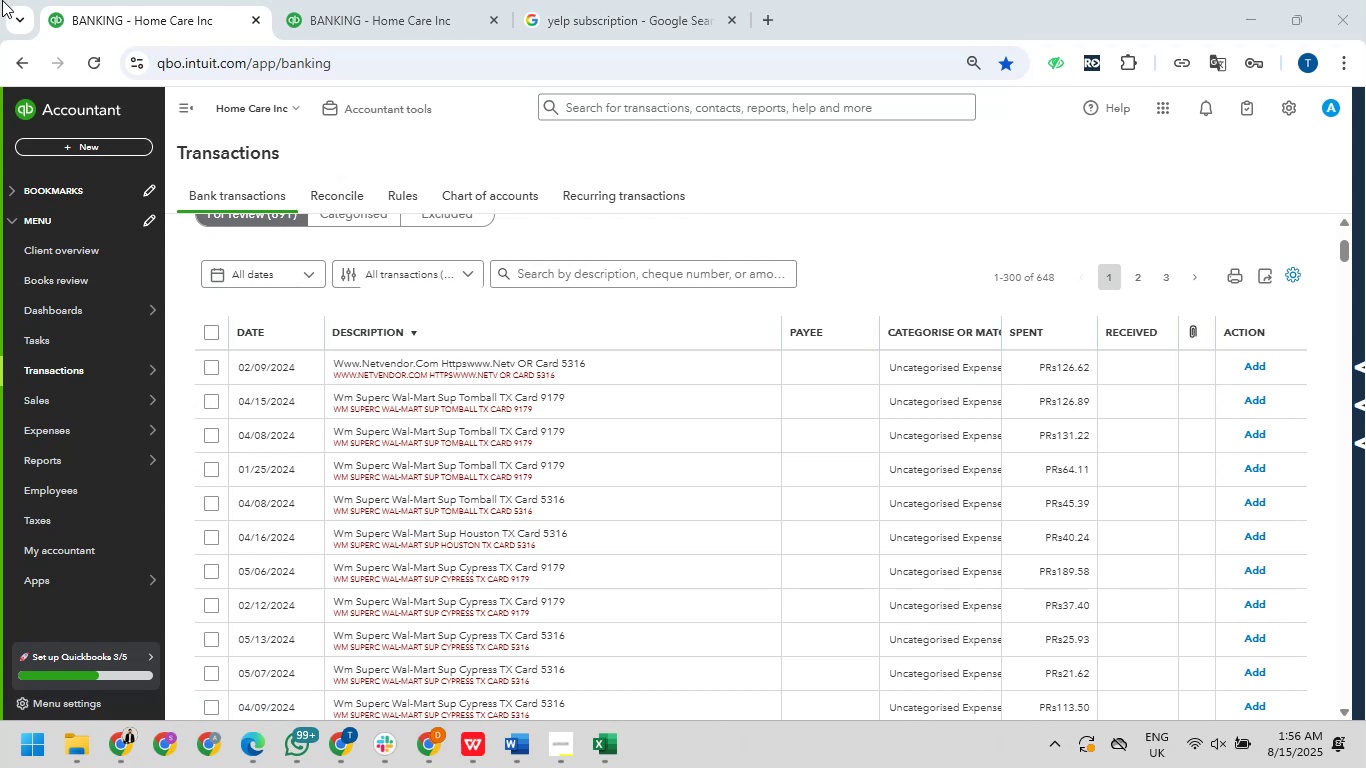 
left_click_drag(start_coordinate=[336, 360], to_coordinate=[434, 362])
 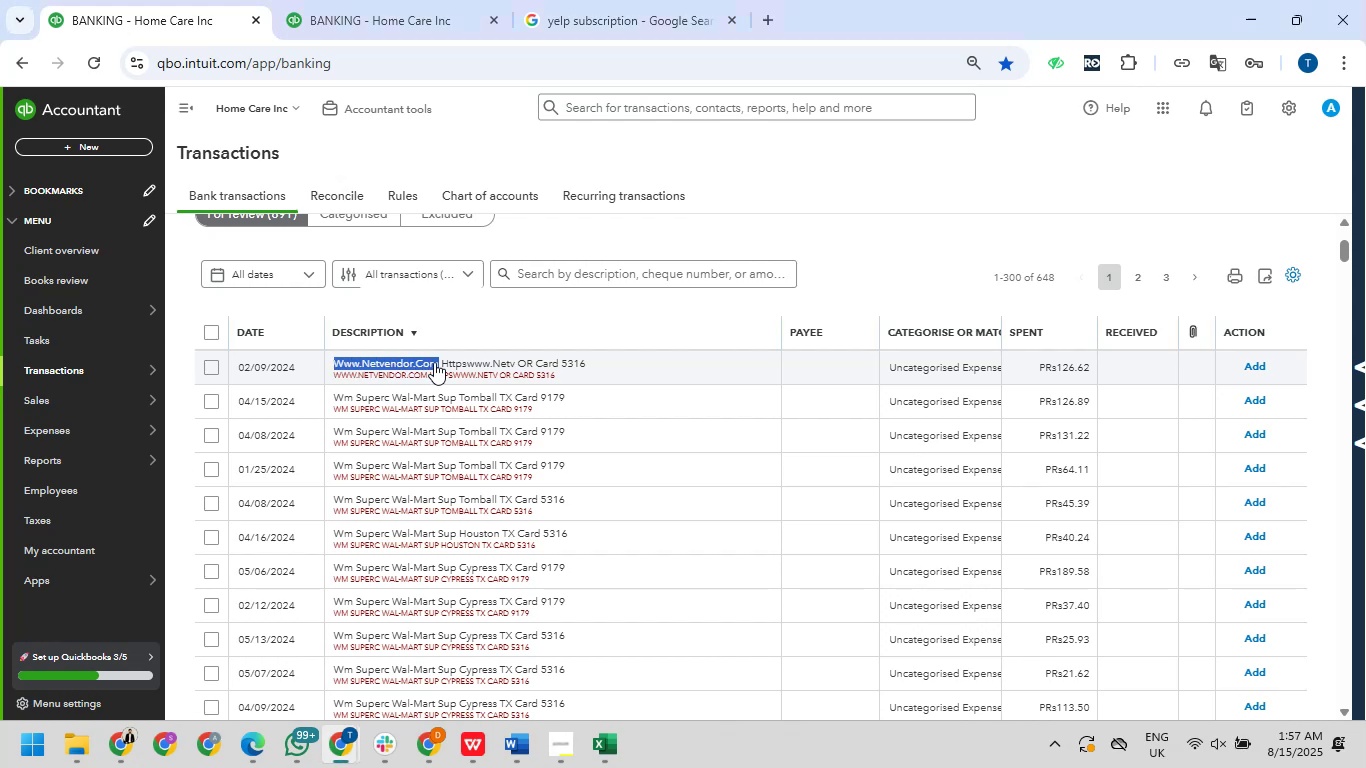 
key(Control+C)
 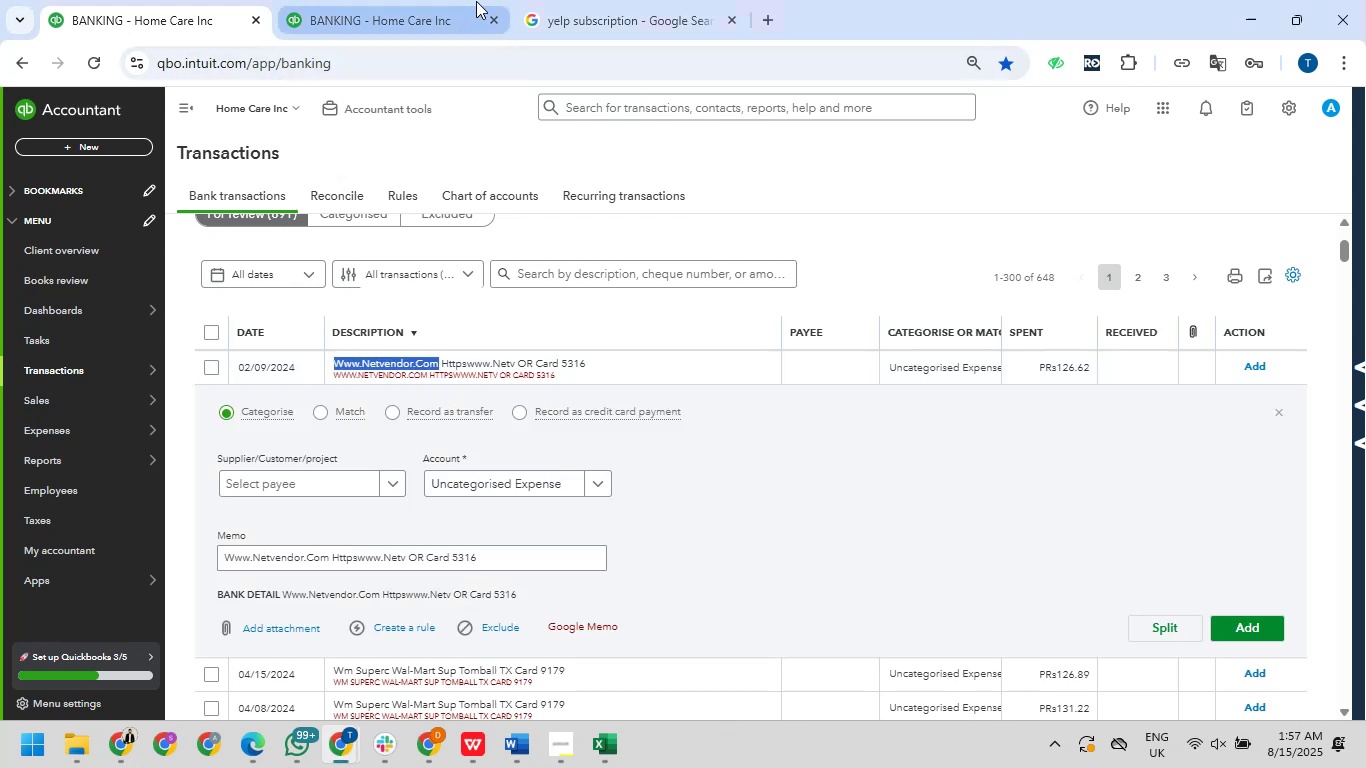 
left_click([590, 1])
 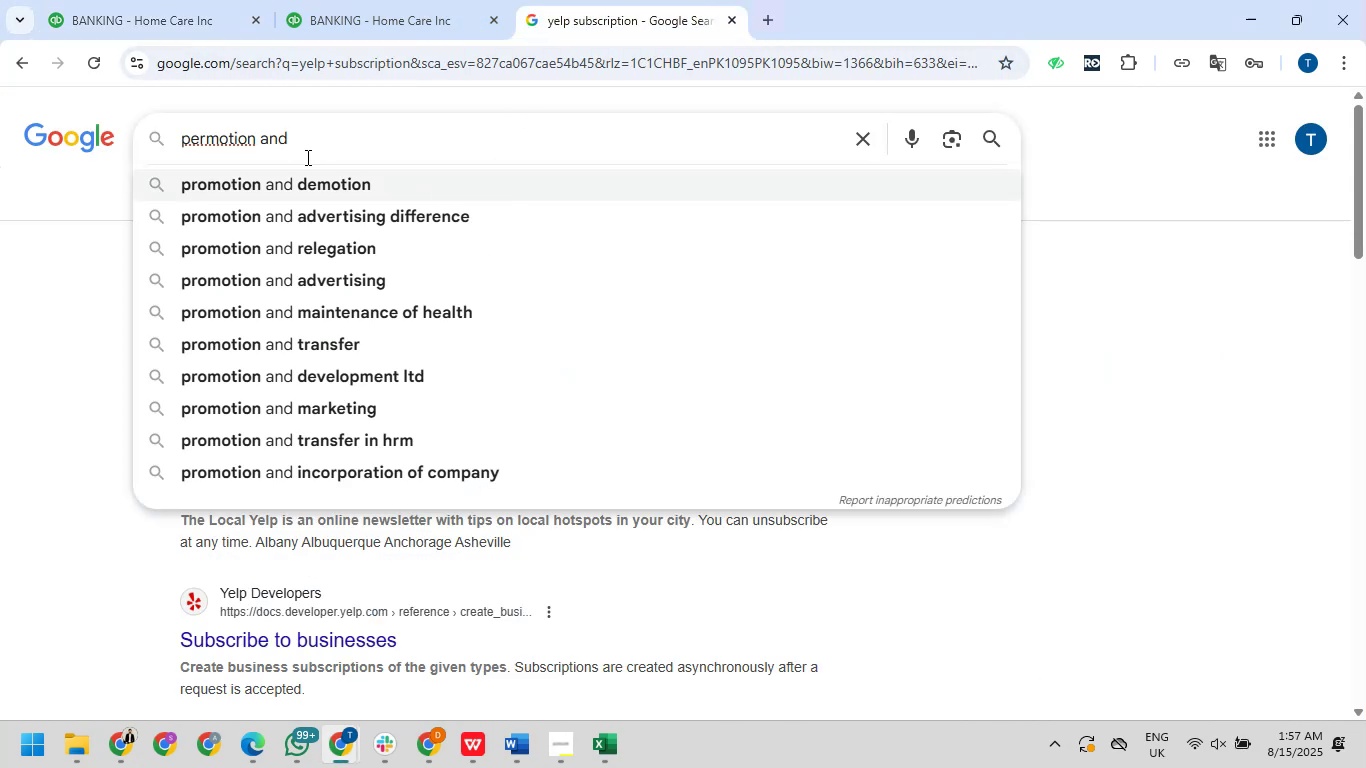 
left_click_drag(start_coordinate=[312, 136], to_coordinate=[168, 143])
 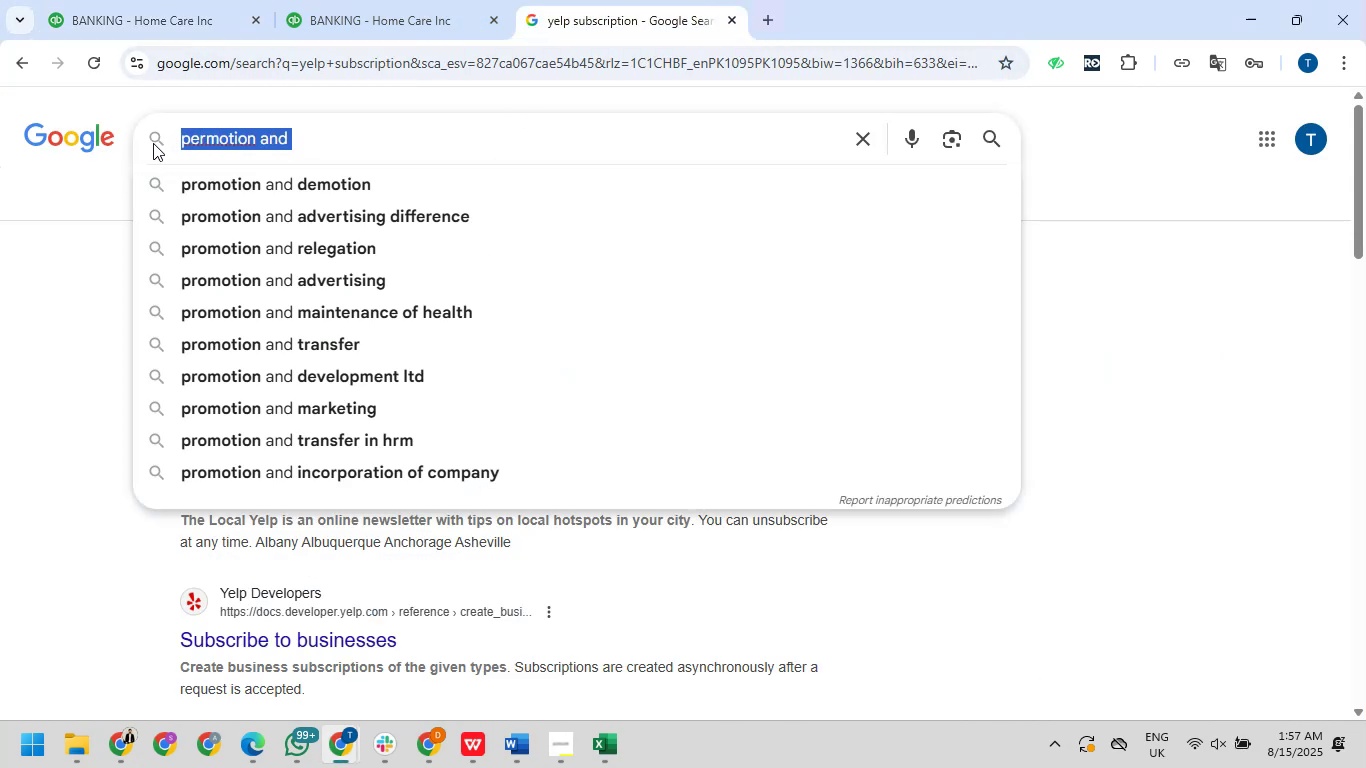 
key(Control+V)
 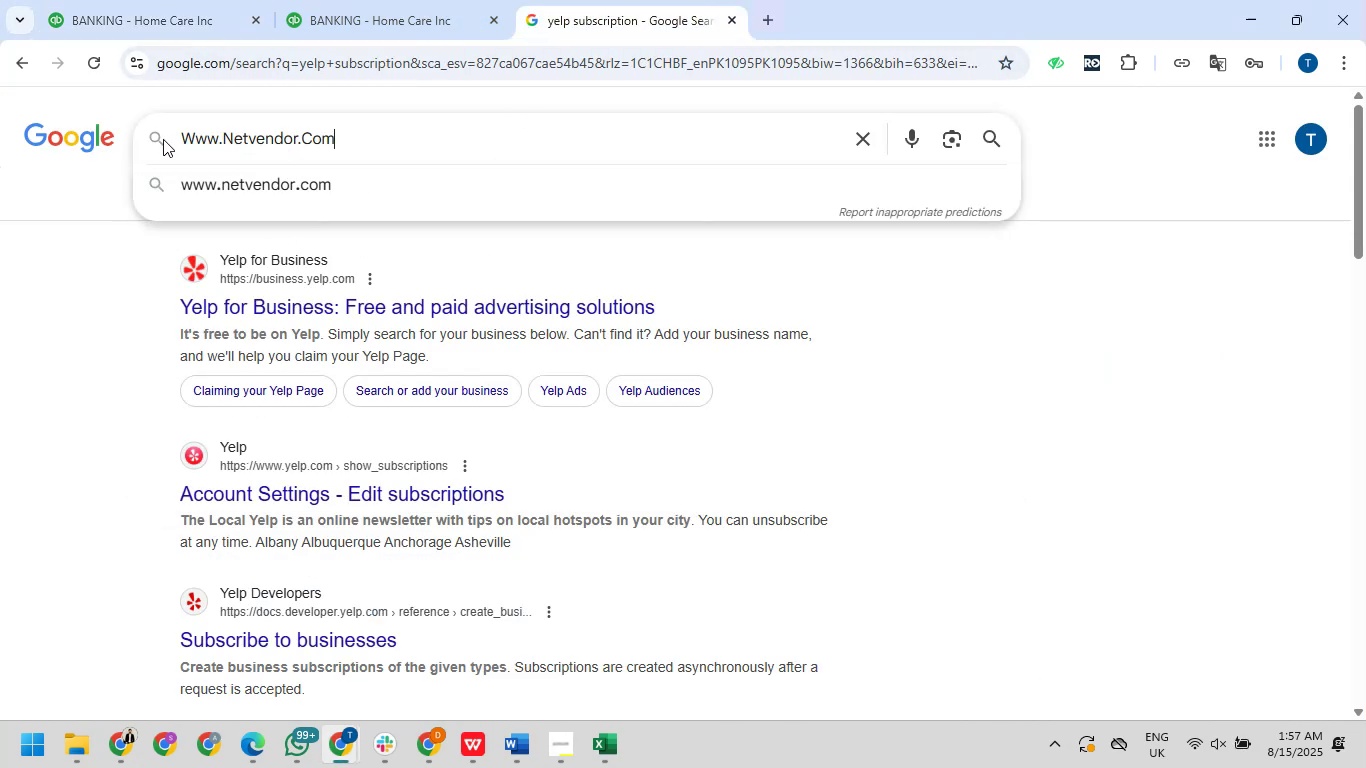 
key(NumpadDecimal)
 